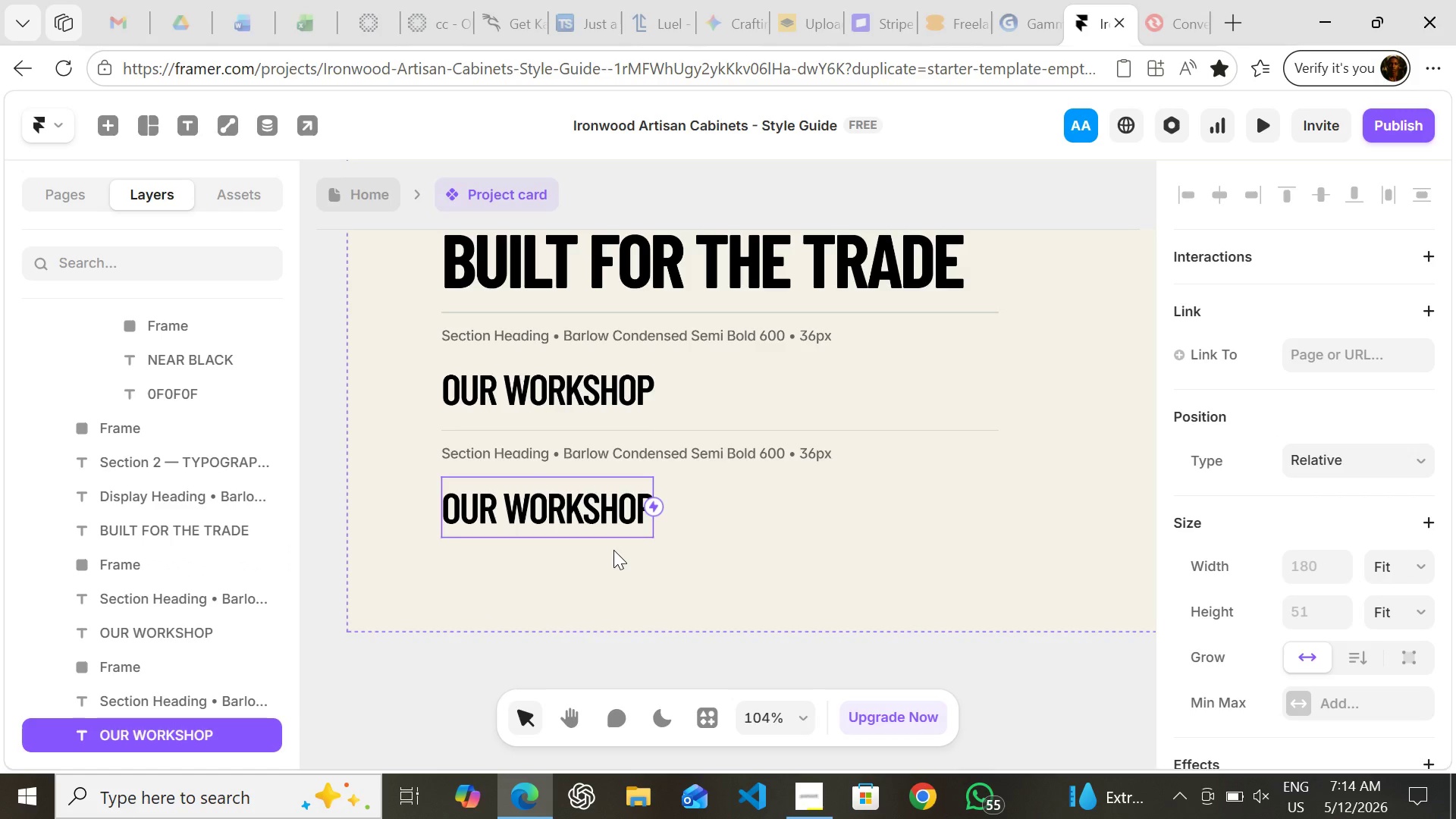 
wait(14.36)
 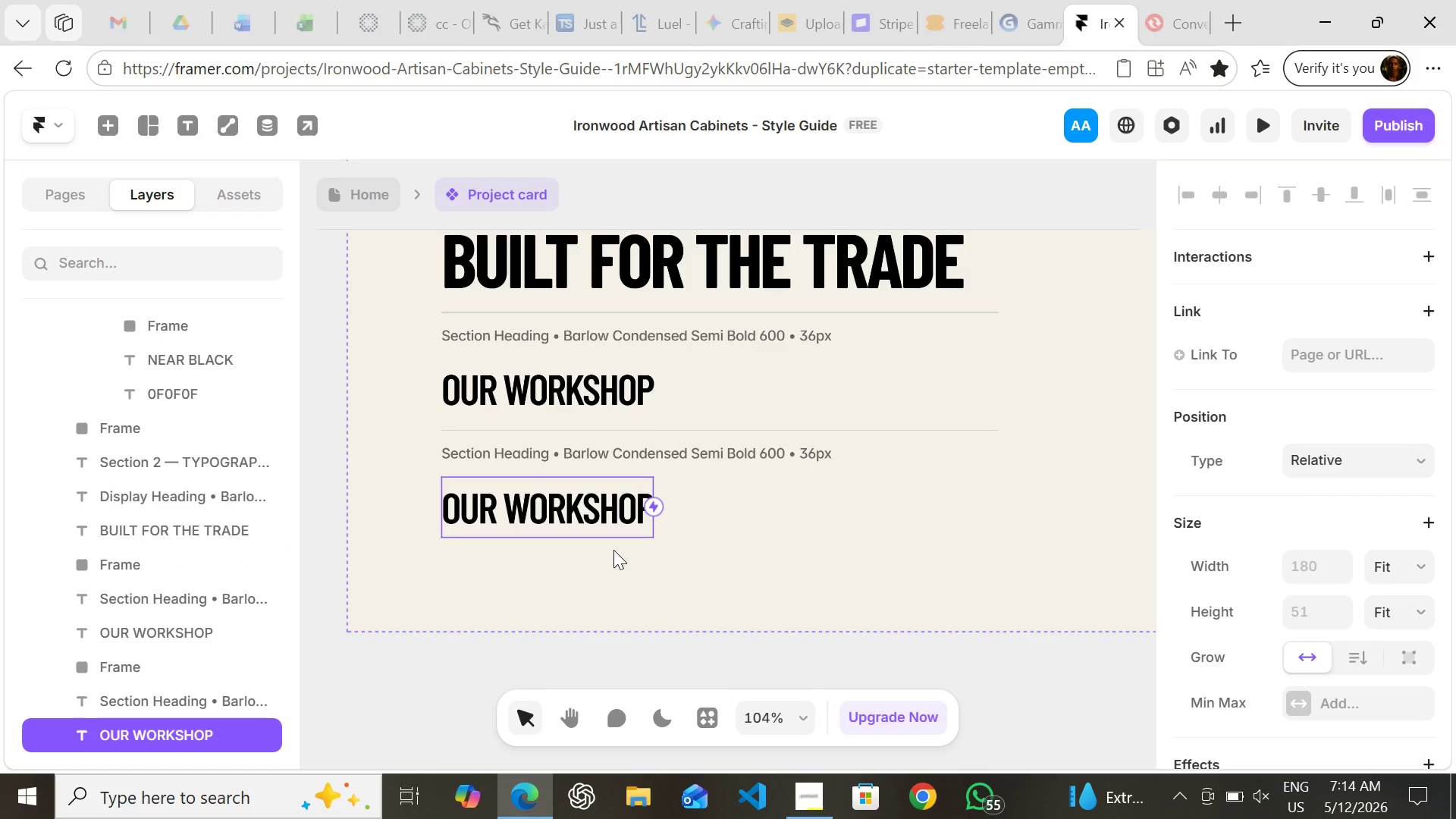 
left_click([528, 523])
 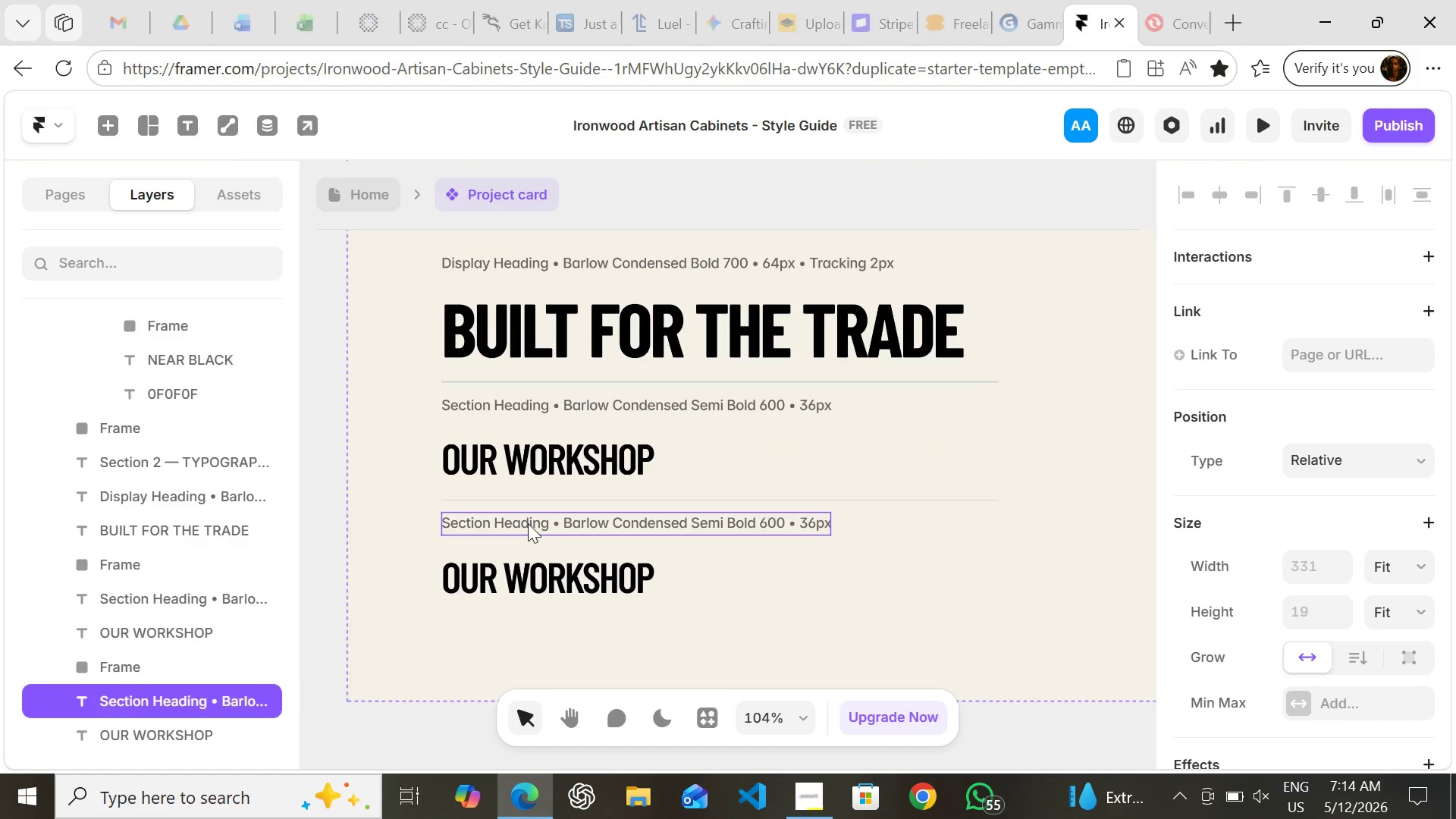 
key(Enter)
 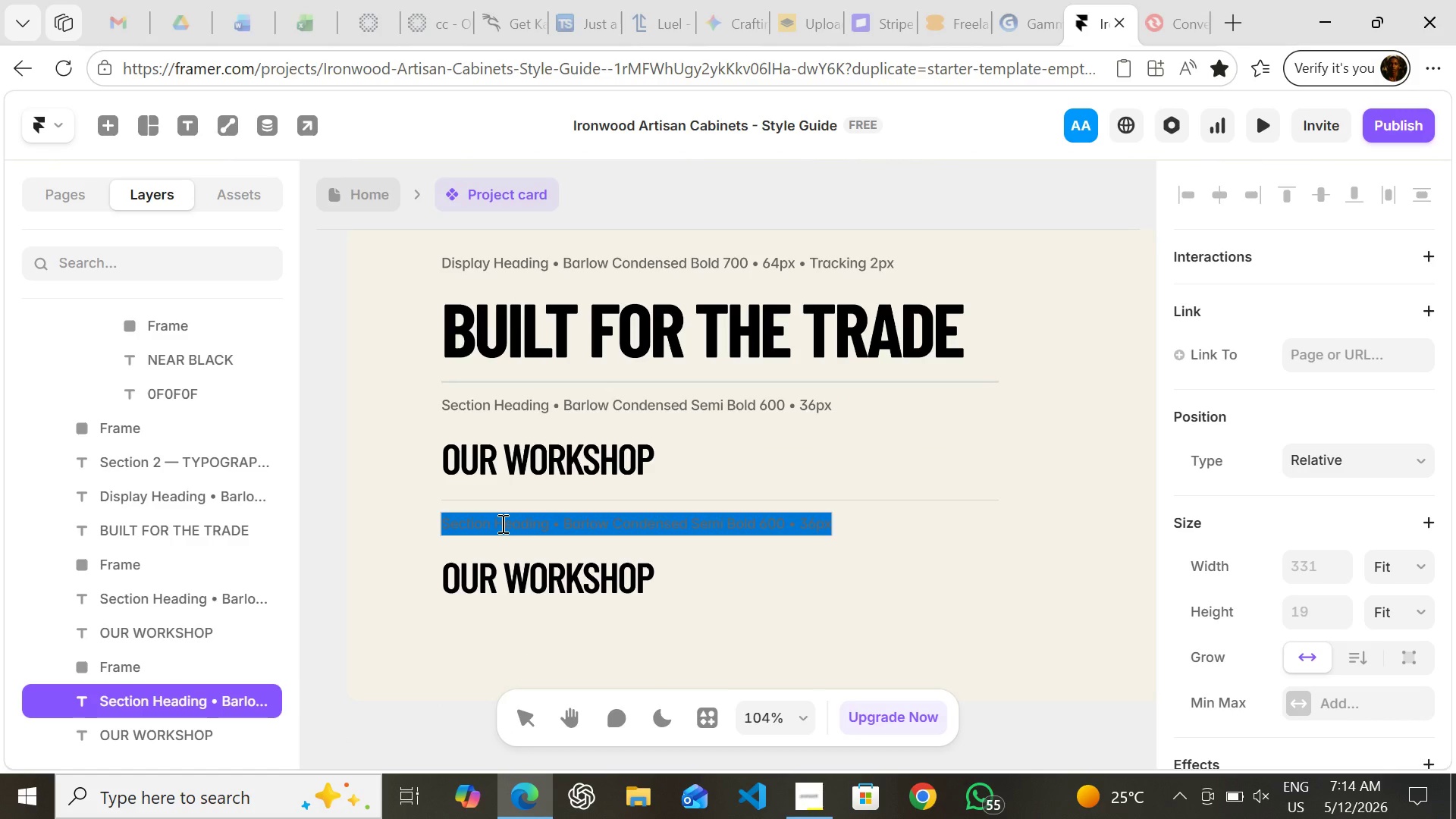 
double_click([501, 523])
 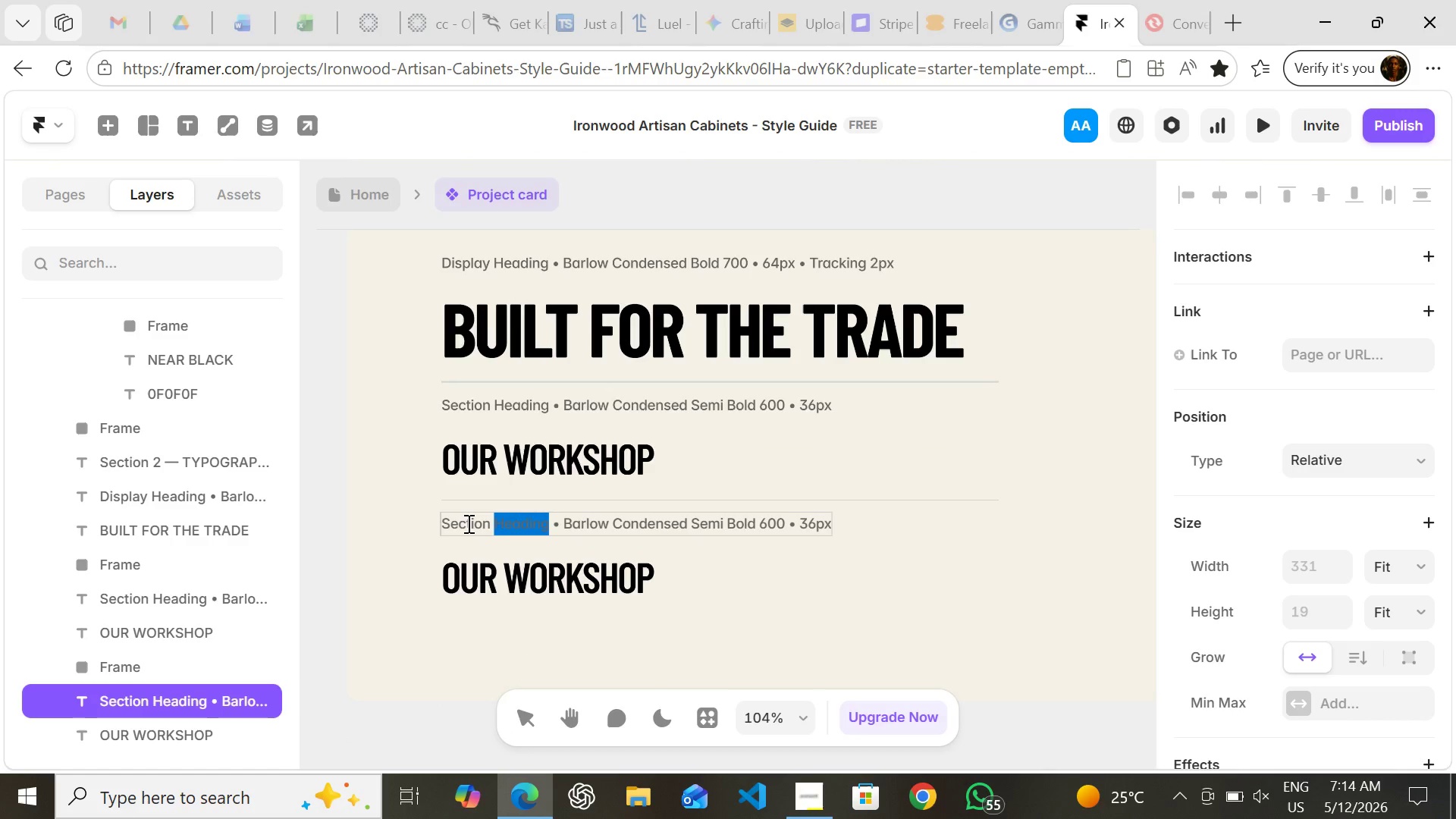 
double_click([457, 523])
 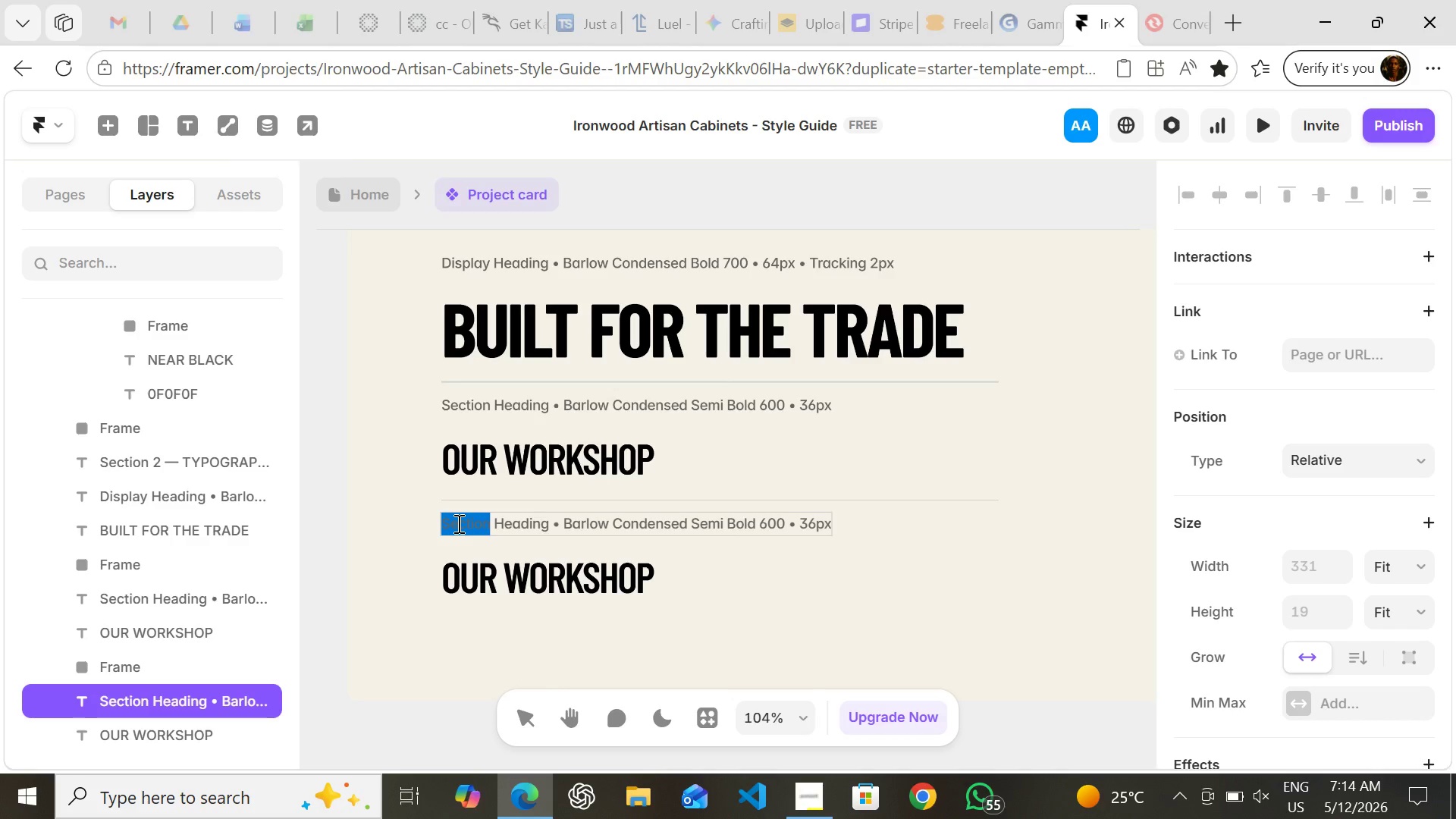 
type(Sub)
 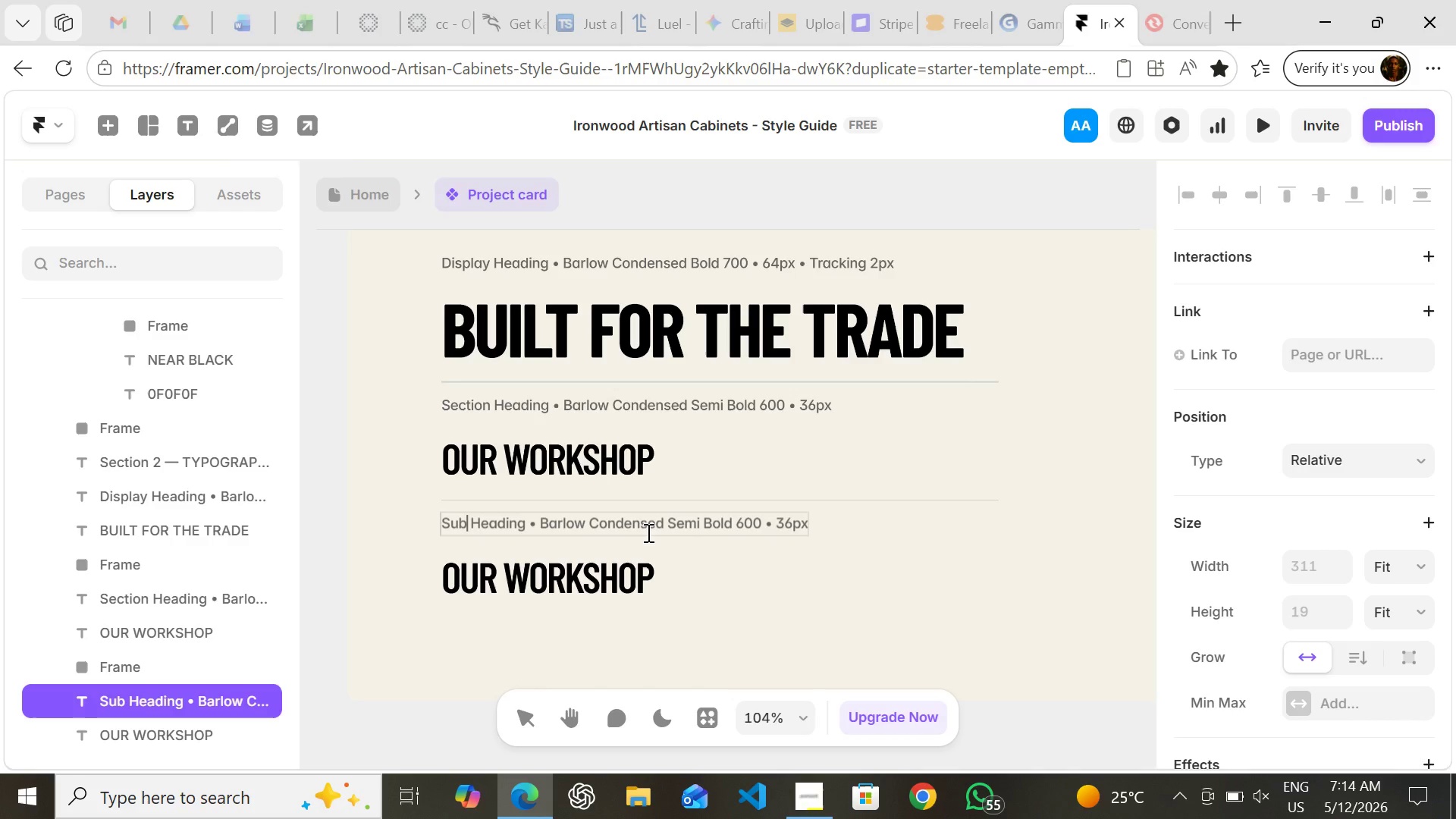 
wait(5.88)
 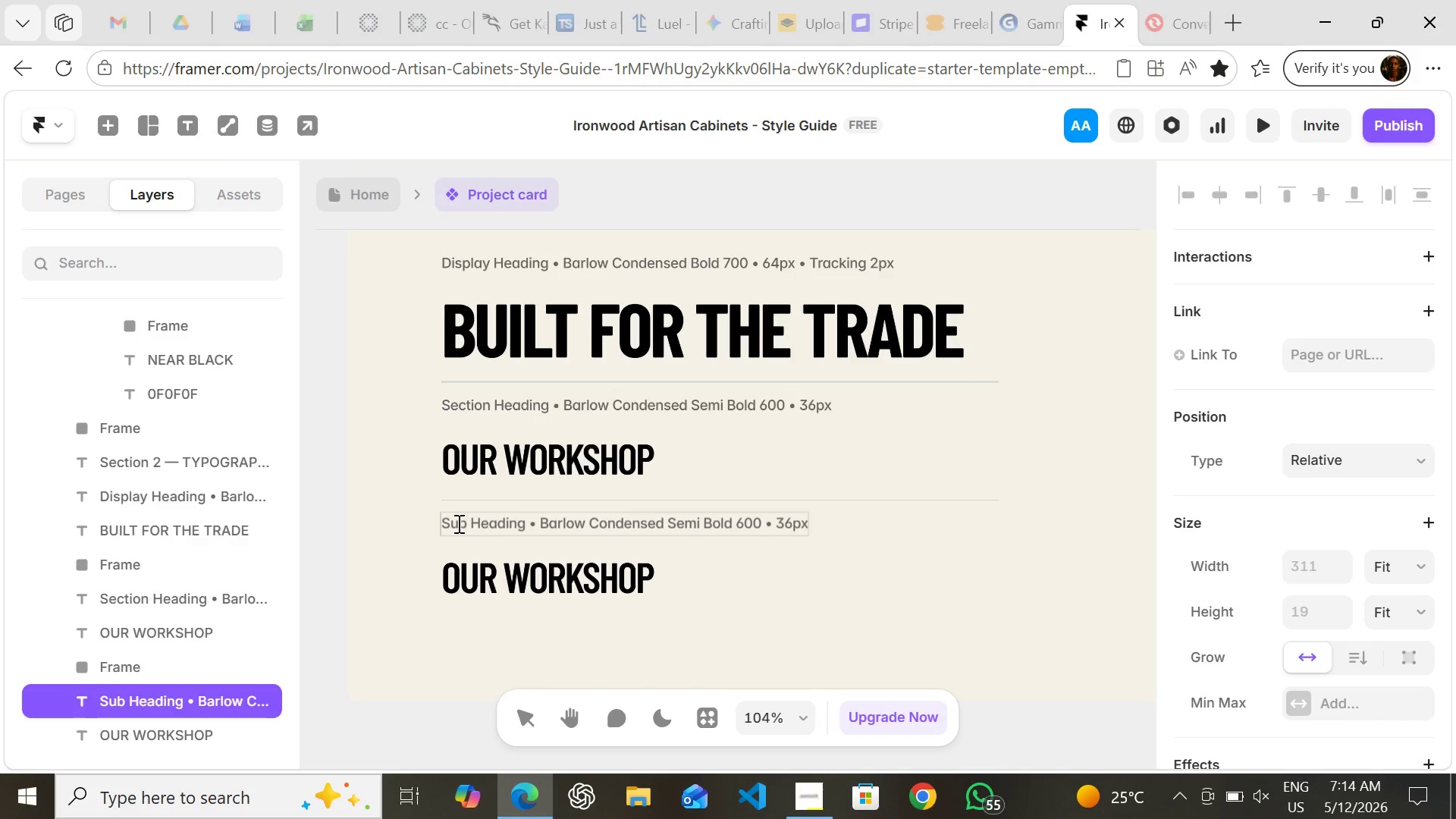 
left_click([679, 526])
 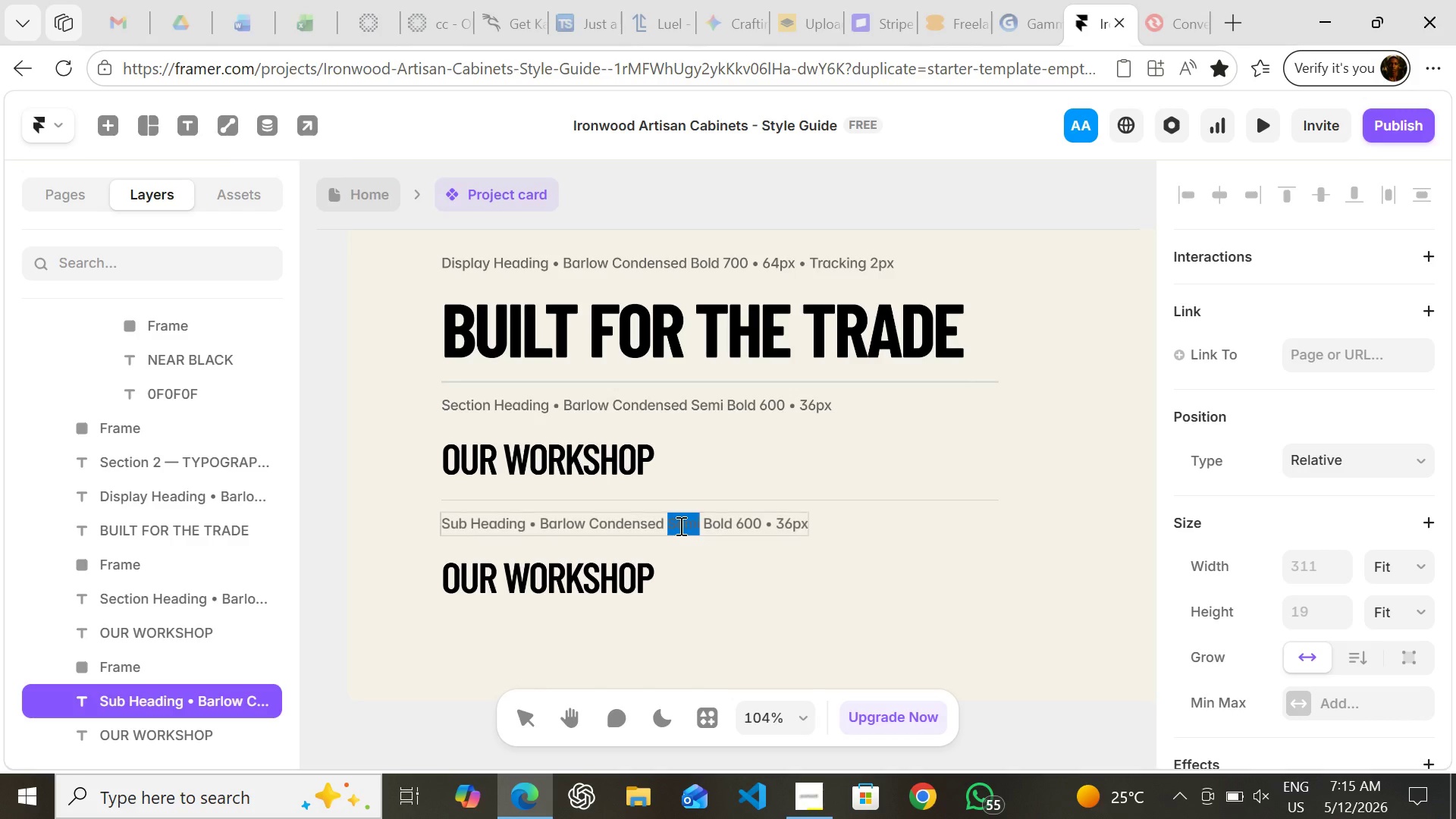 
double_click([679, 526])
 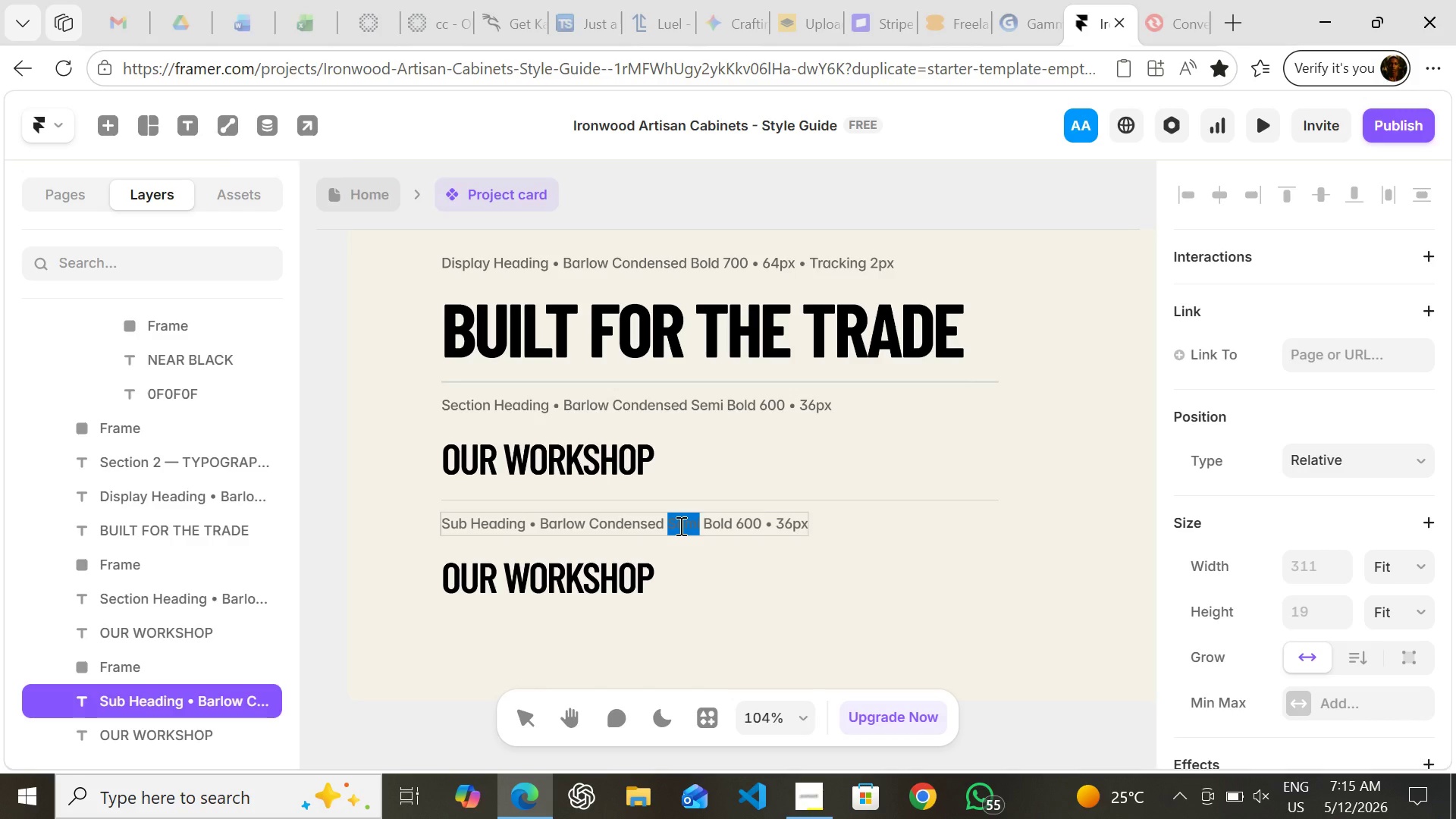 
type(Medium)
 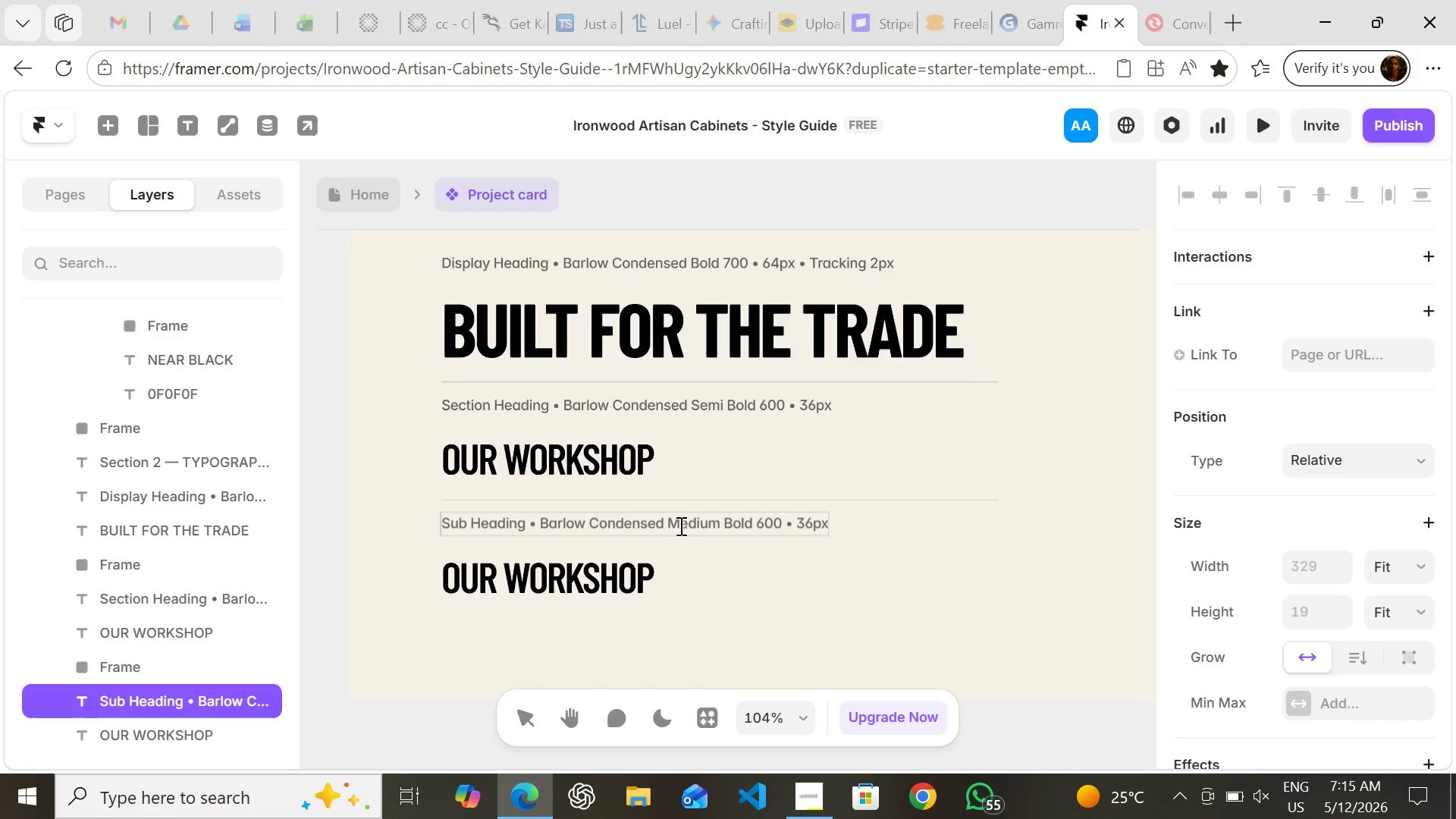 
key(ArrowRight)
 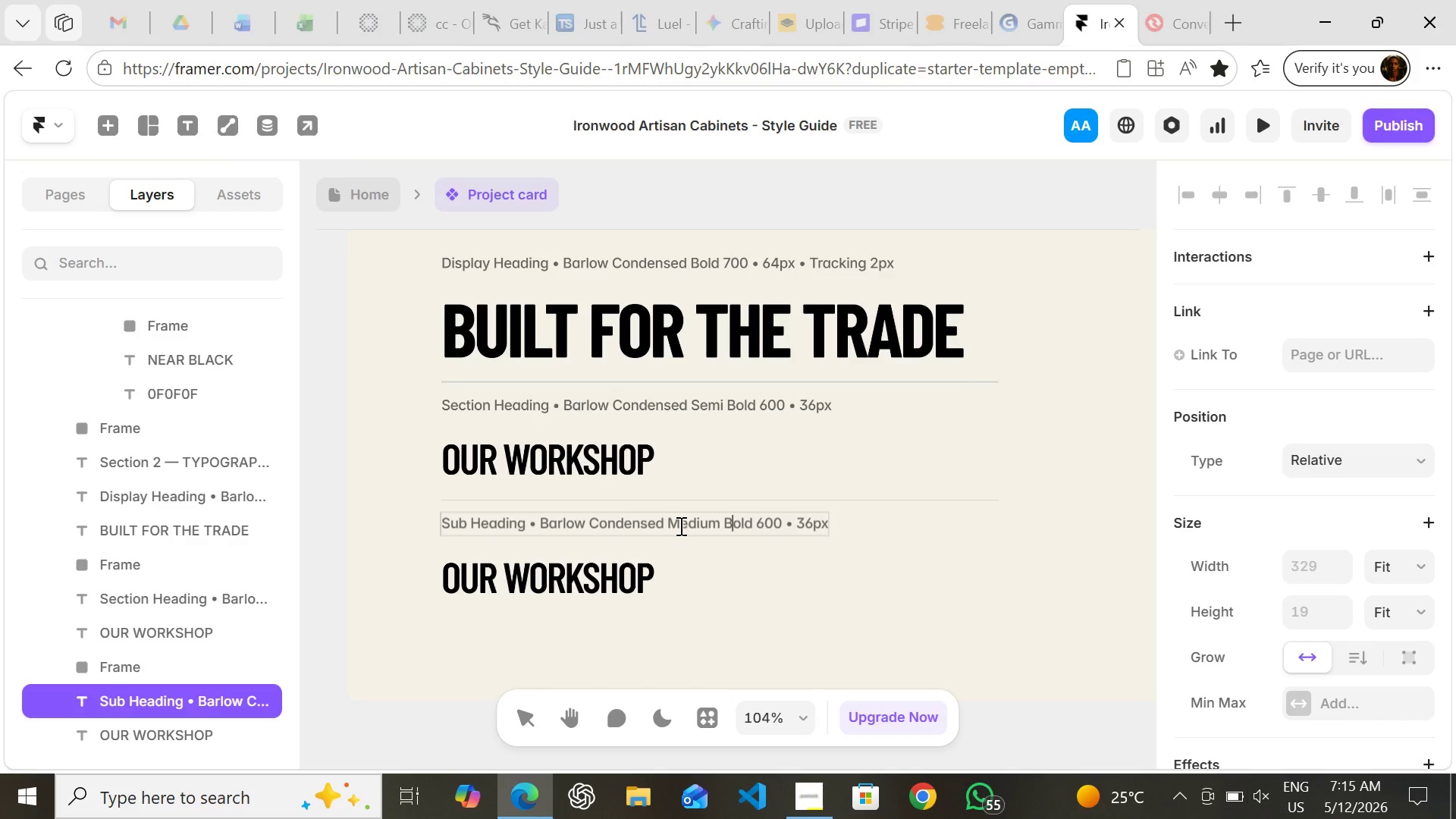 
key(ArrowRight)
 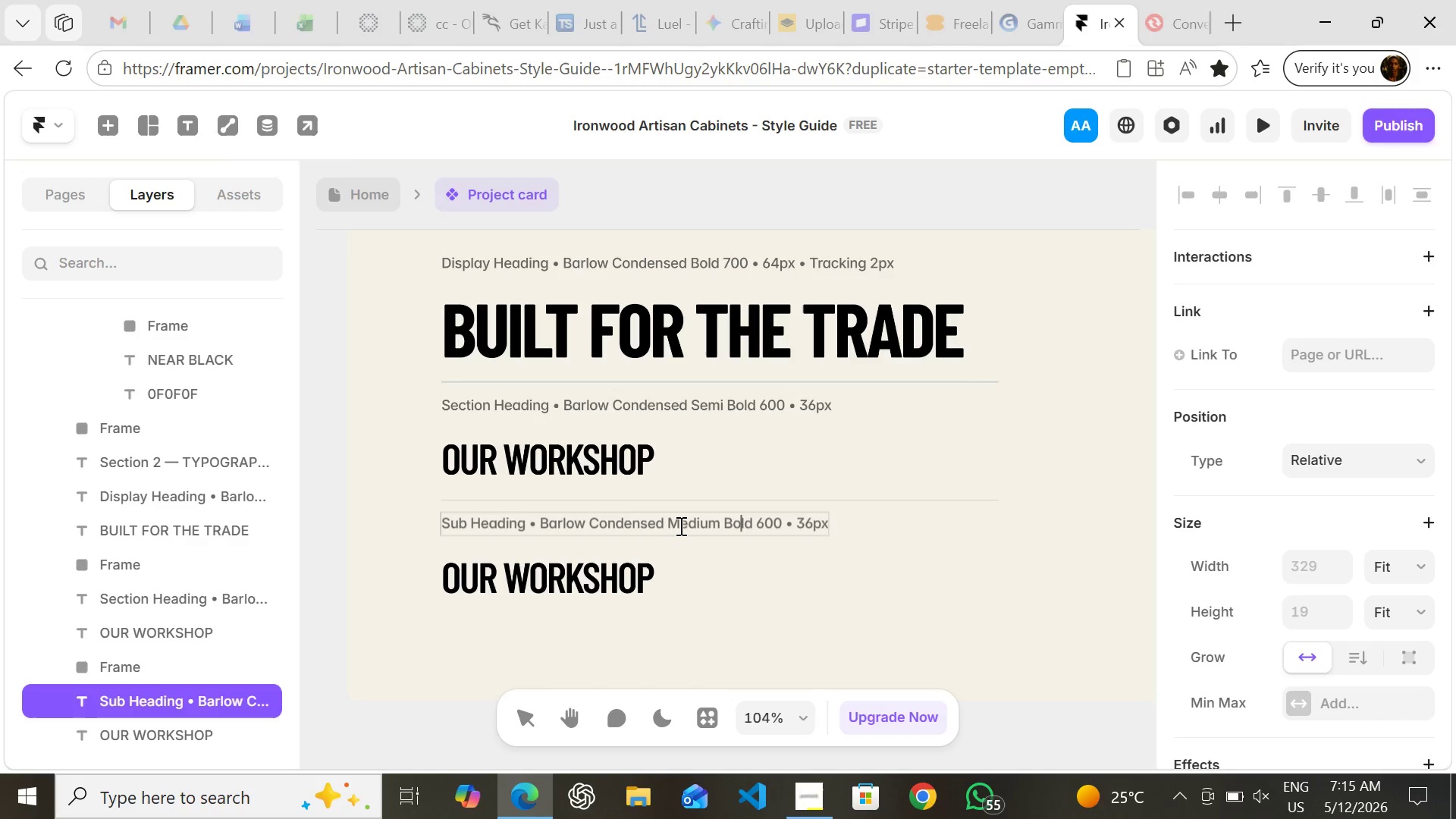 
key(ArrowRight)
 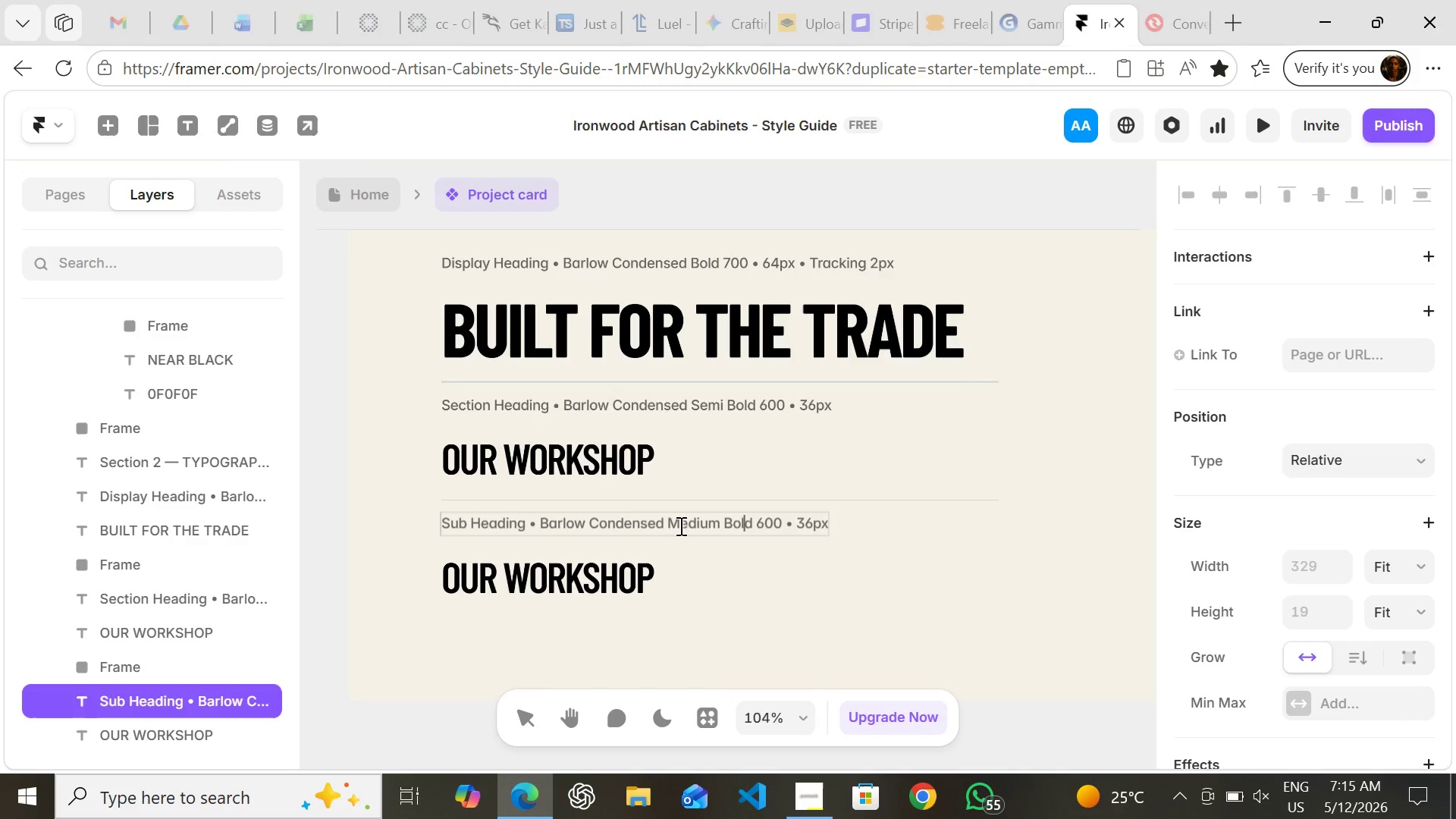 
key(ArrowRight)
 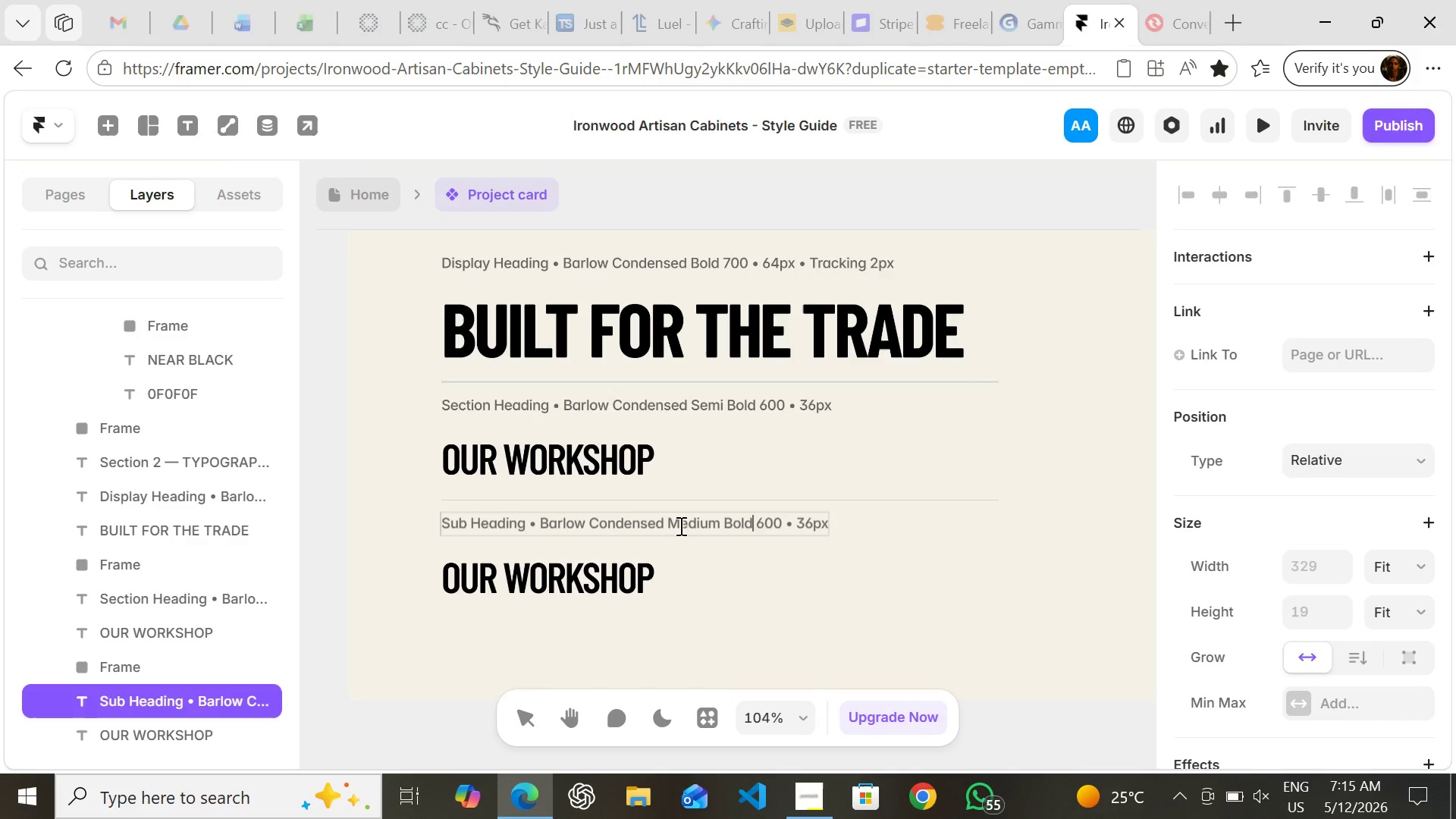 
key(ArrowRight)
 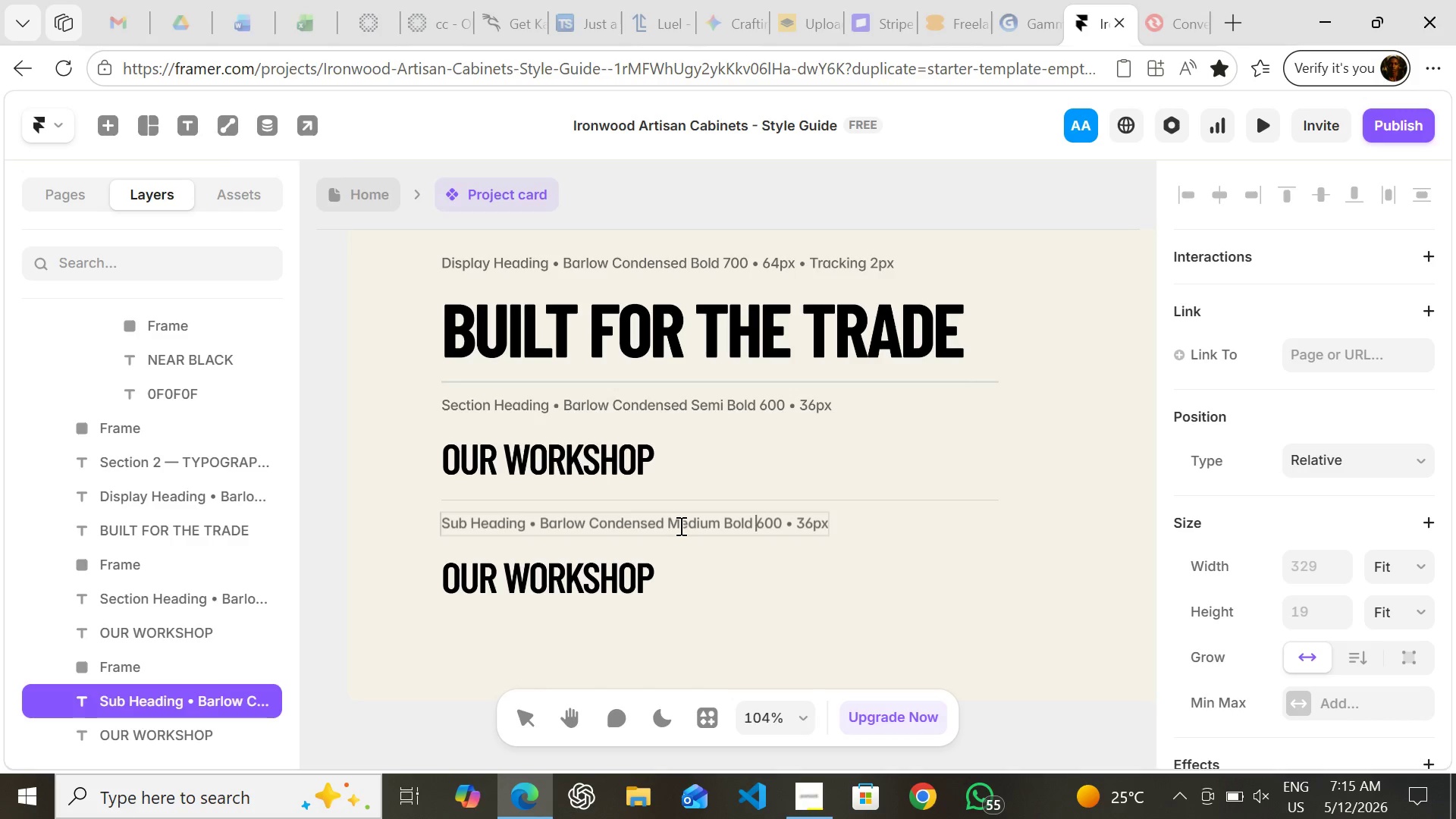 
key(ArrowRight)
 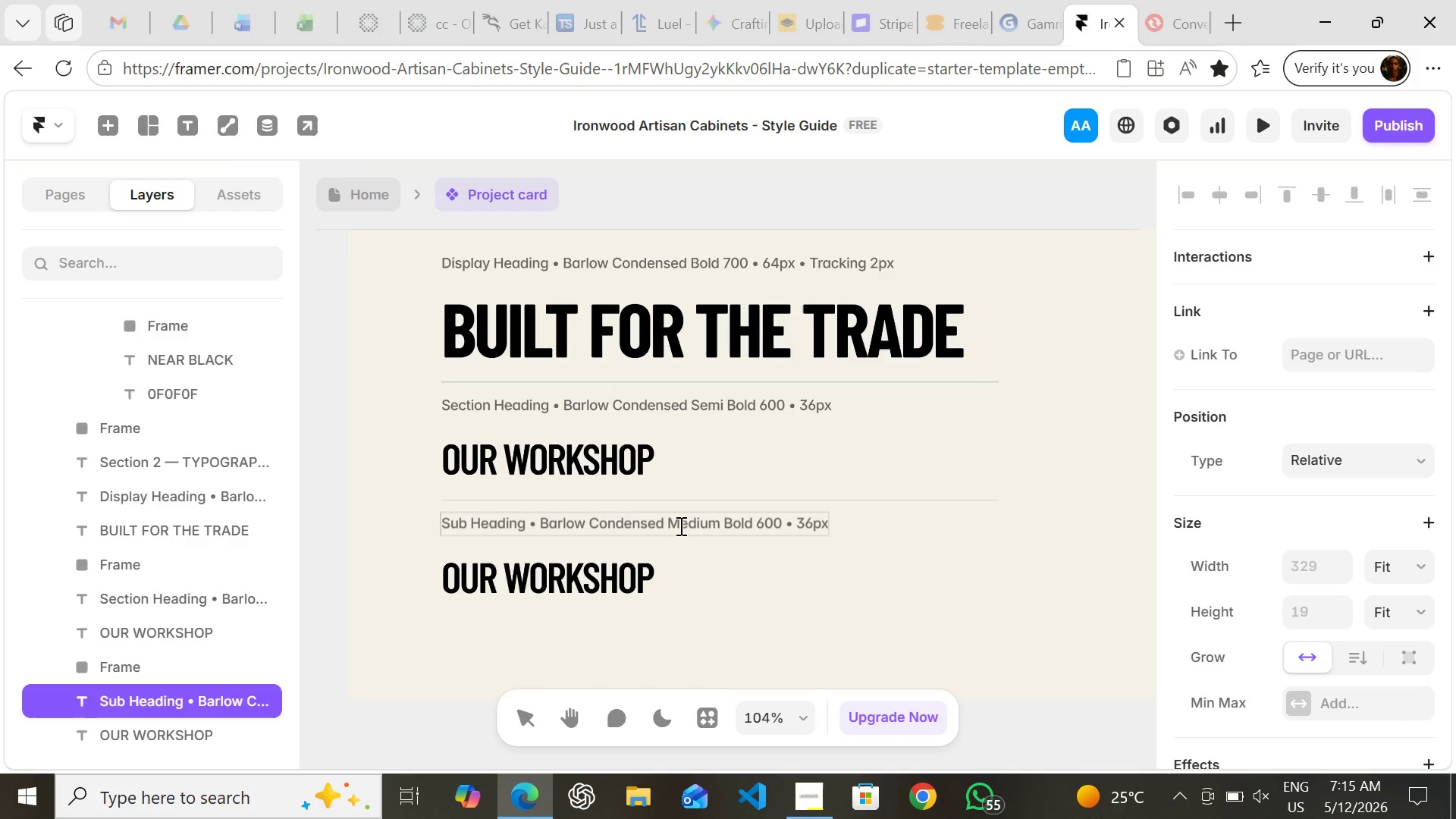 
key(ArrowLeft)
 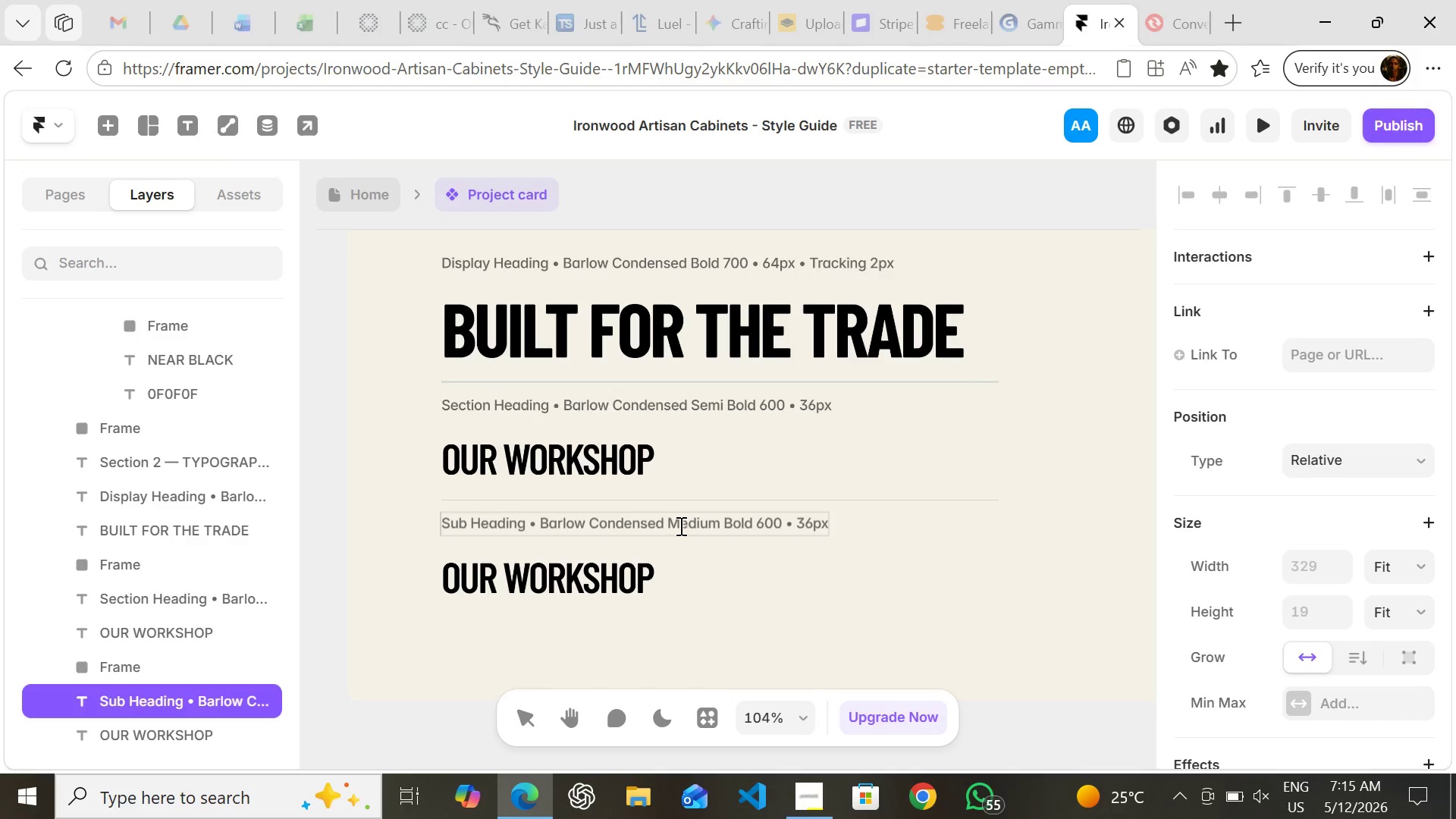 
key(Backspace)
 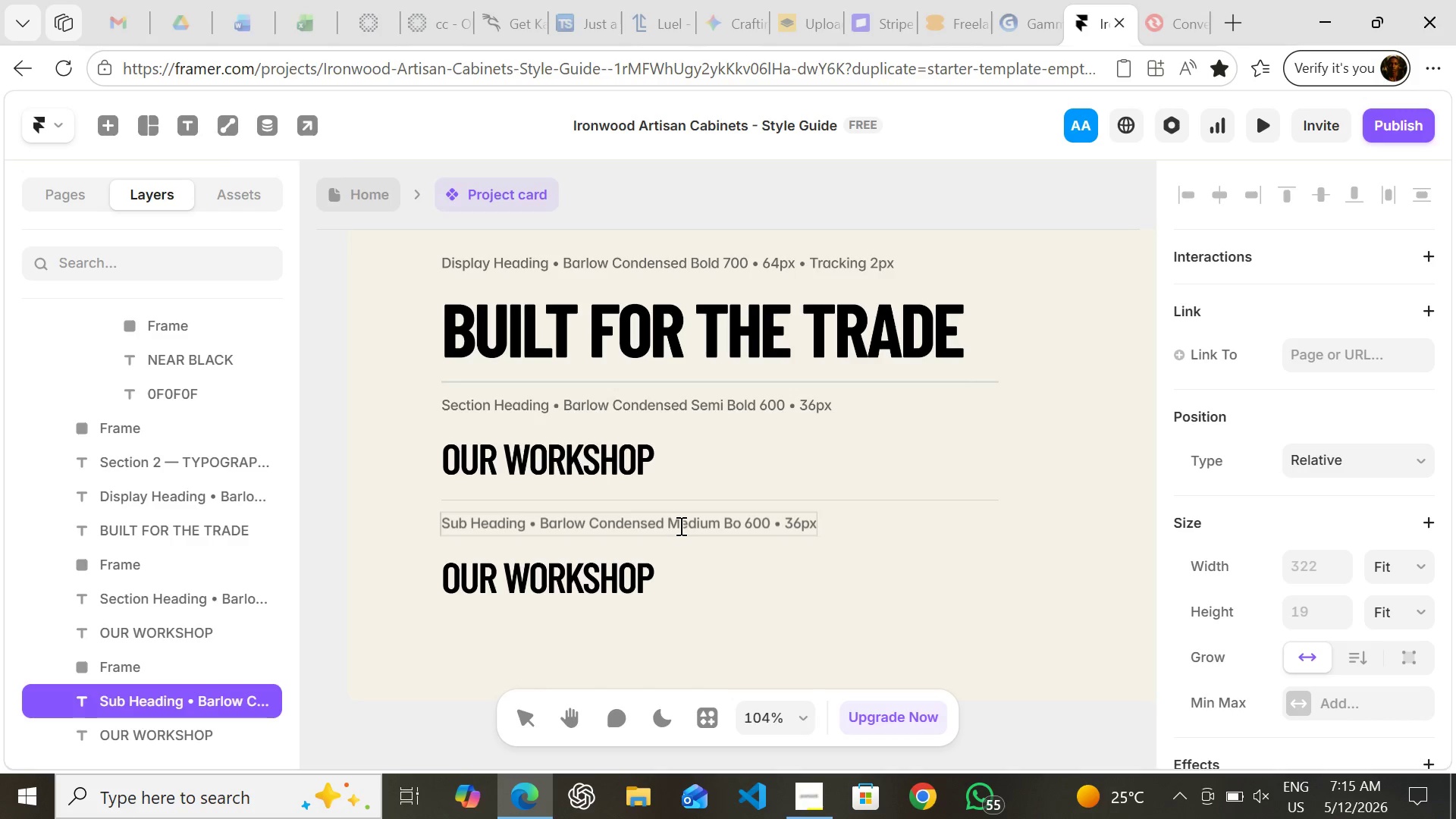 
key(Backspace)
 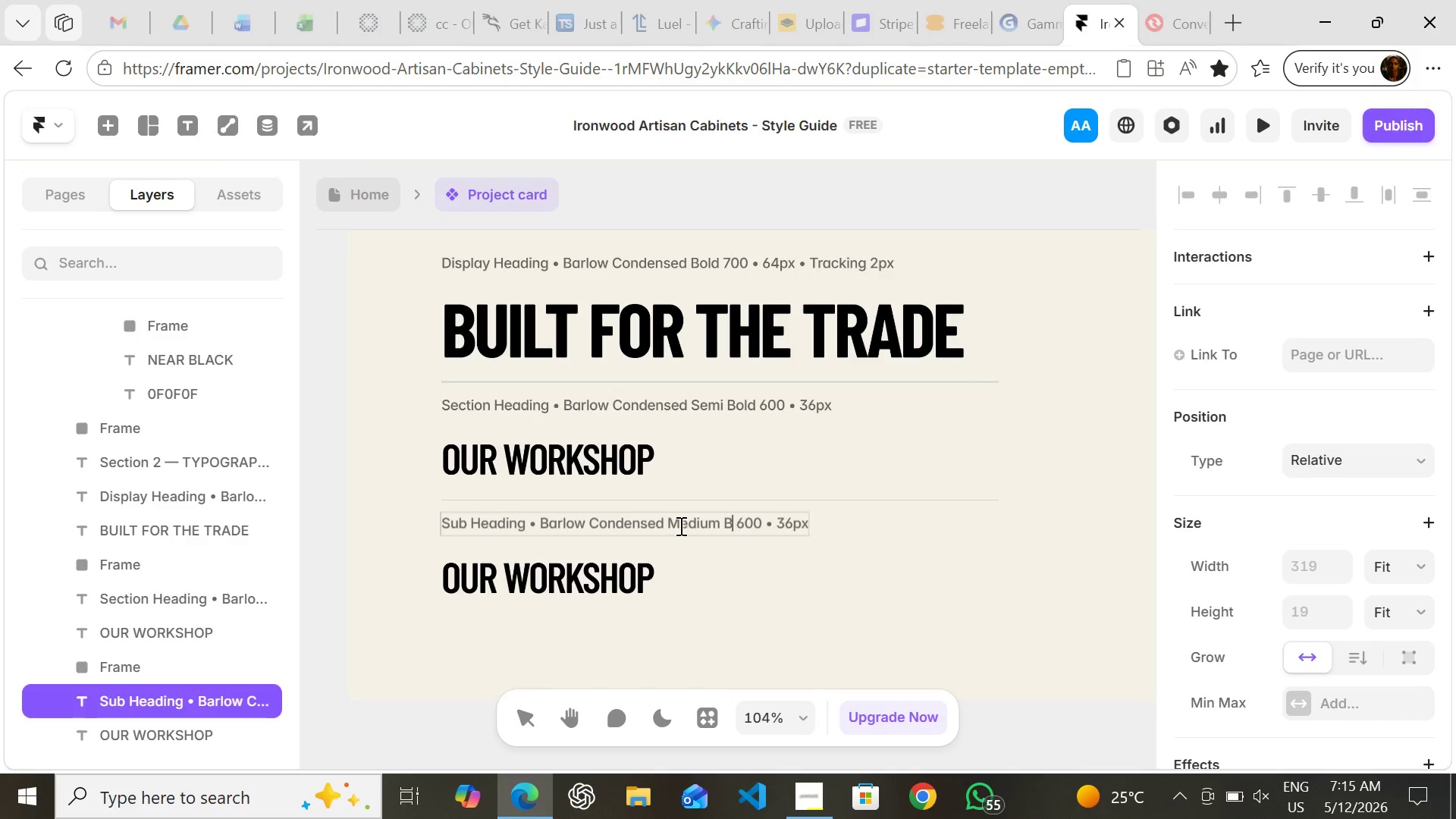 
key(Backspace)
 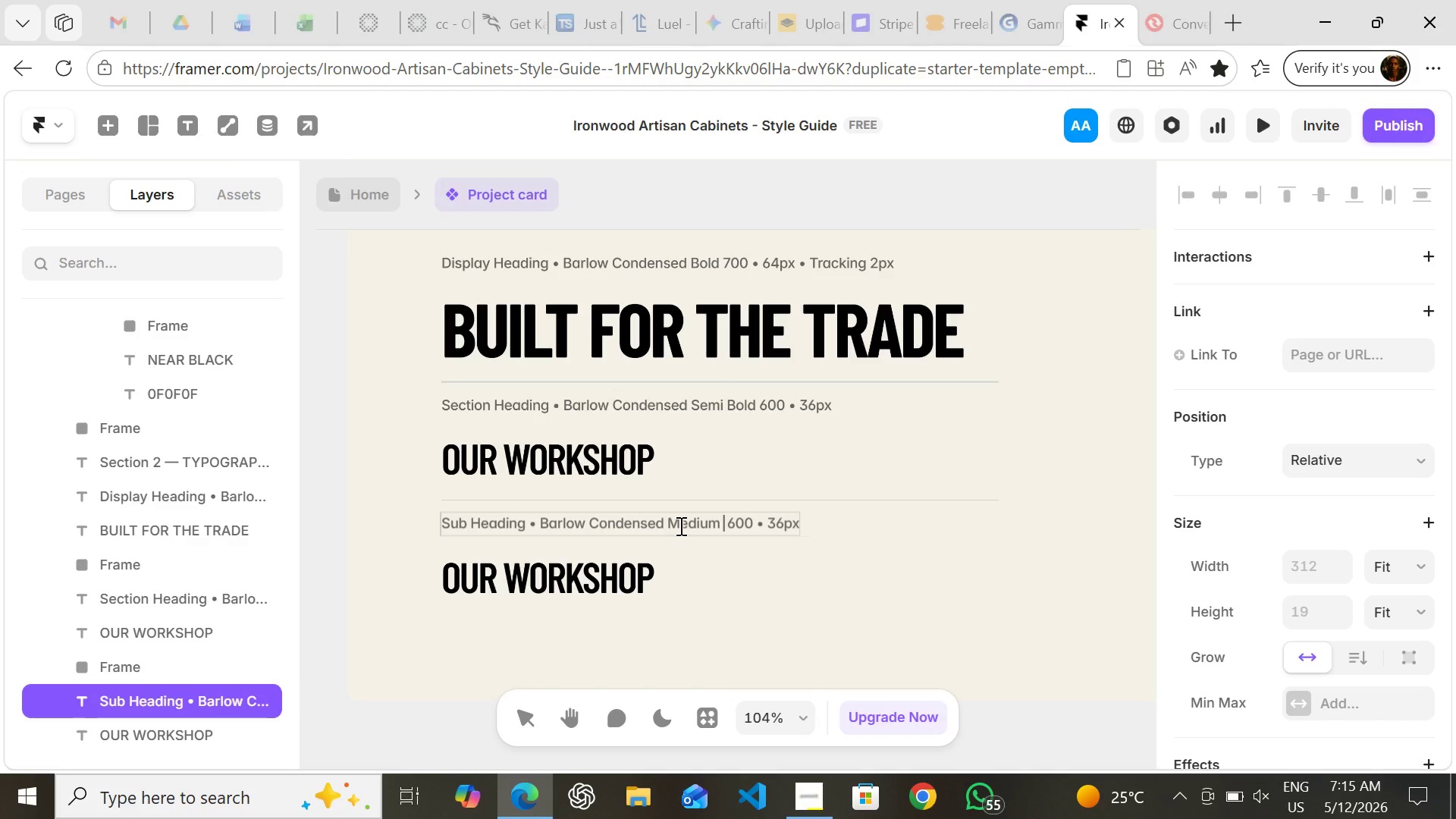 
key(Backspace)
 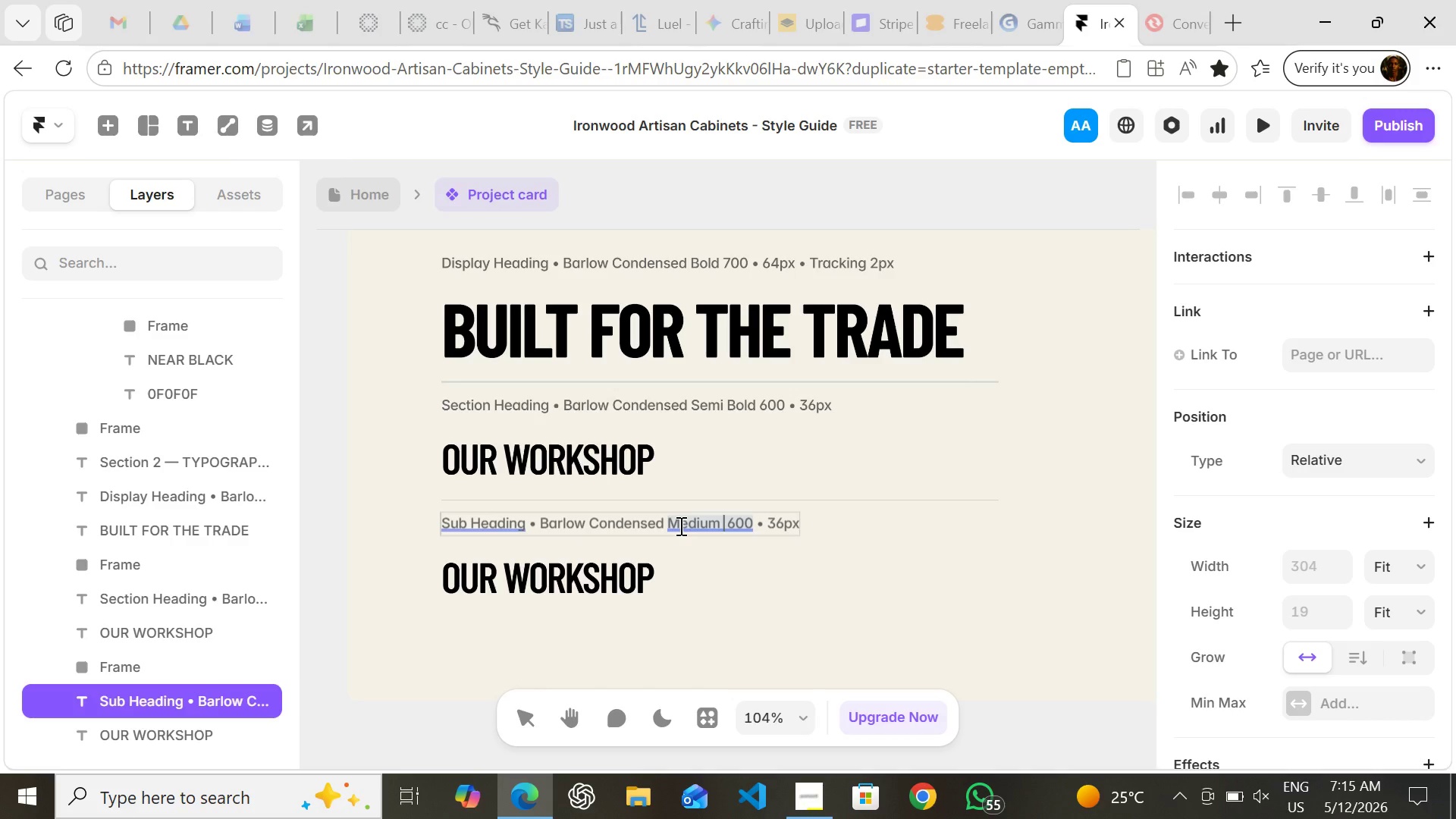 
key(Backspace)
 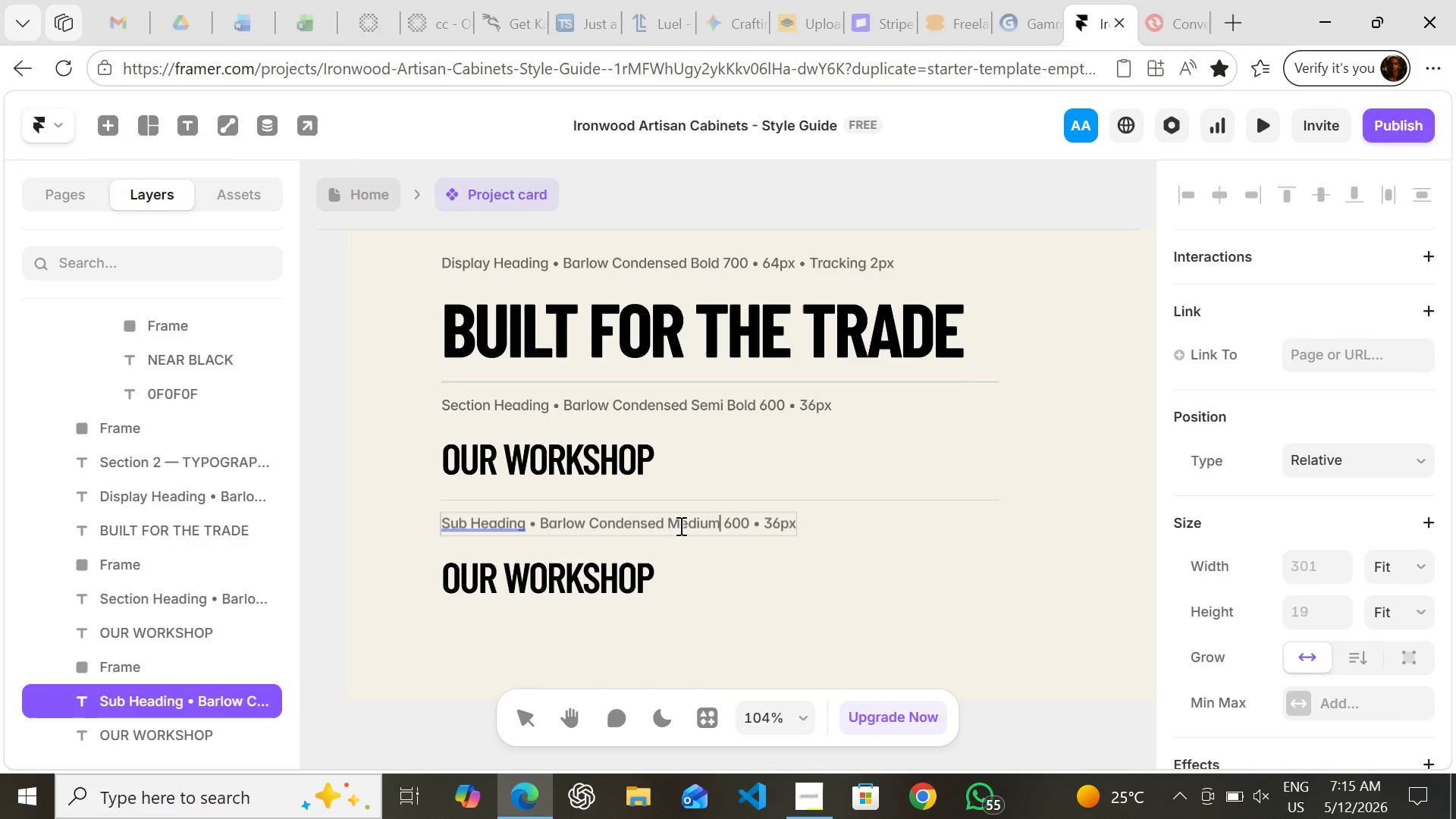 
key(ArrowRight)
 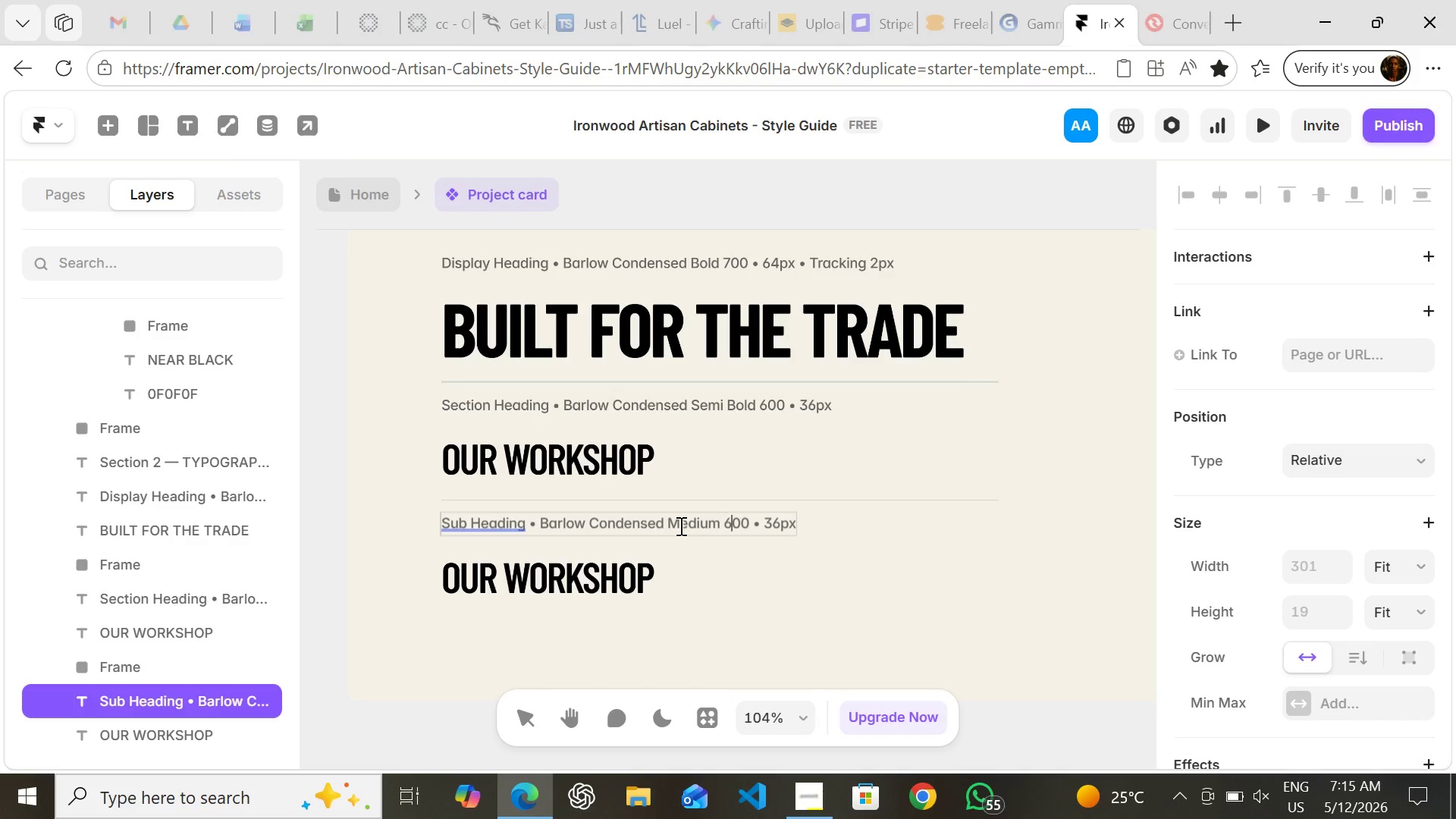 
key(ArrowRight)
 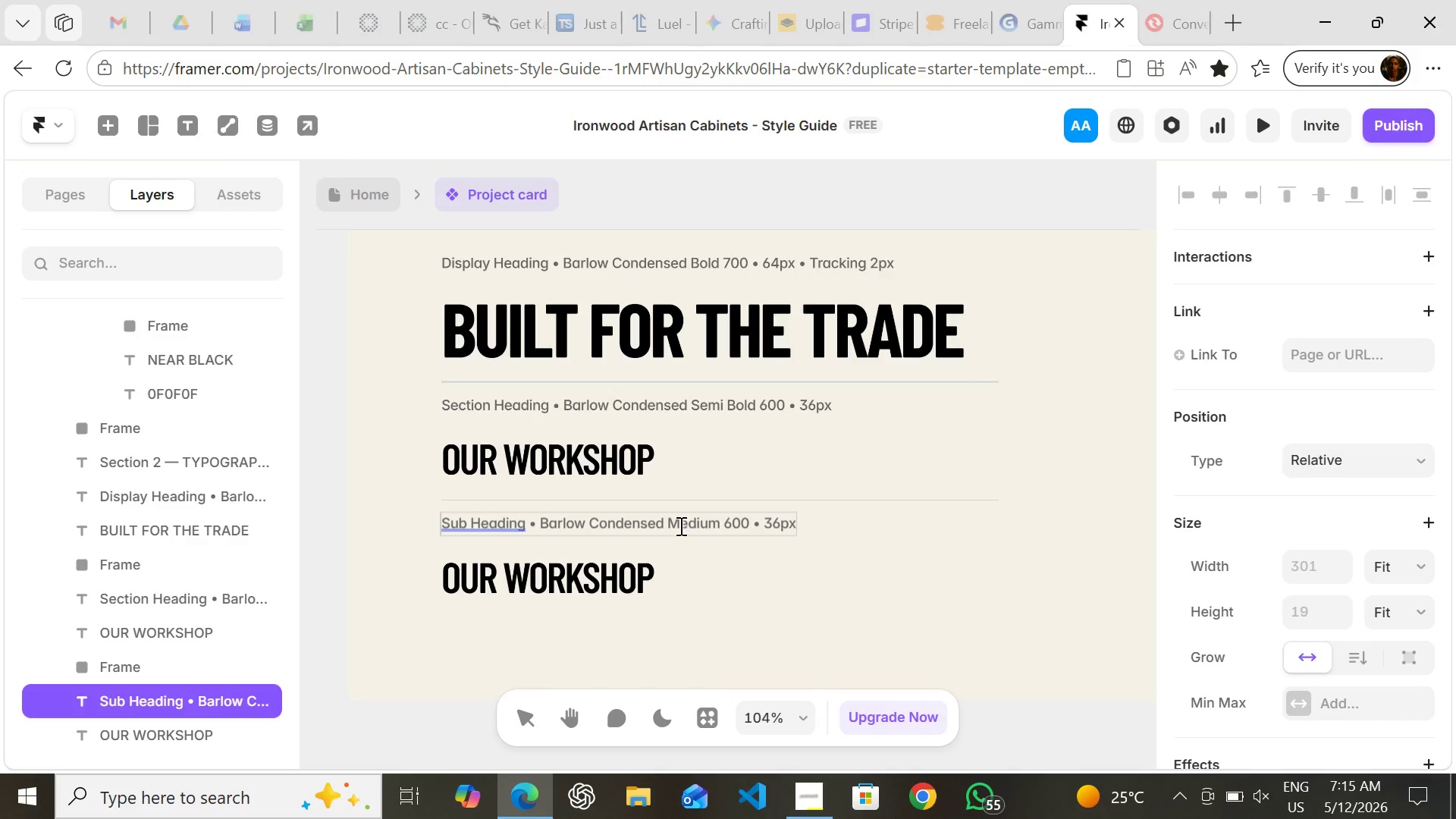 
key(Backspace)
 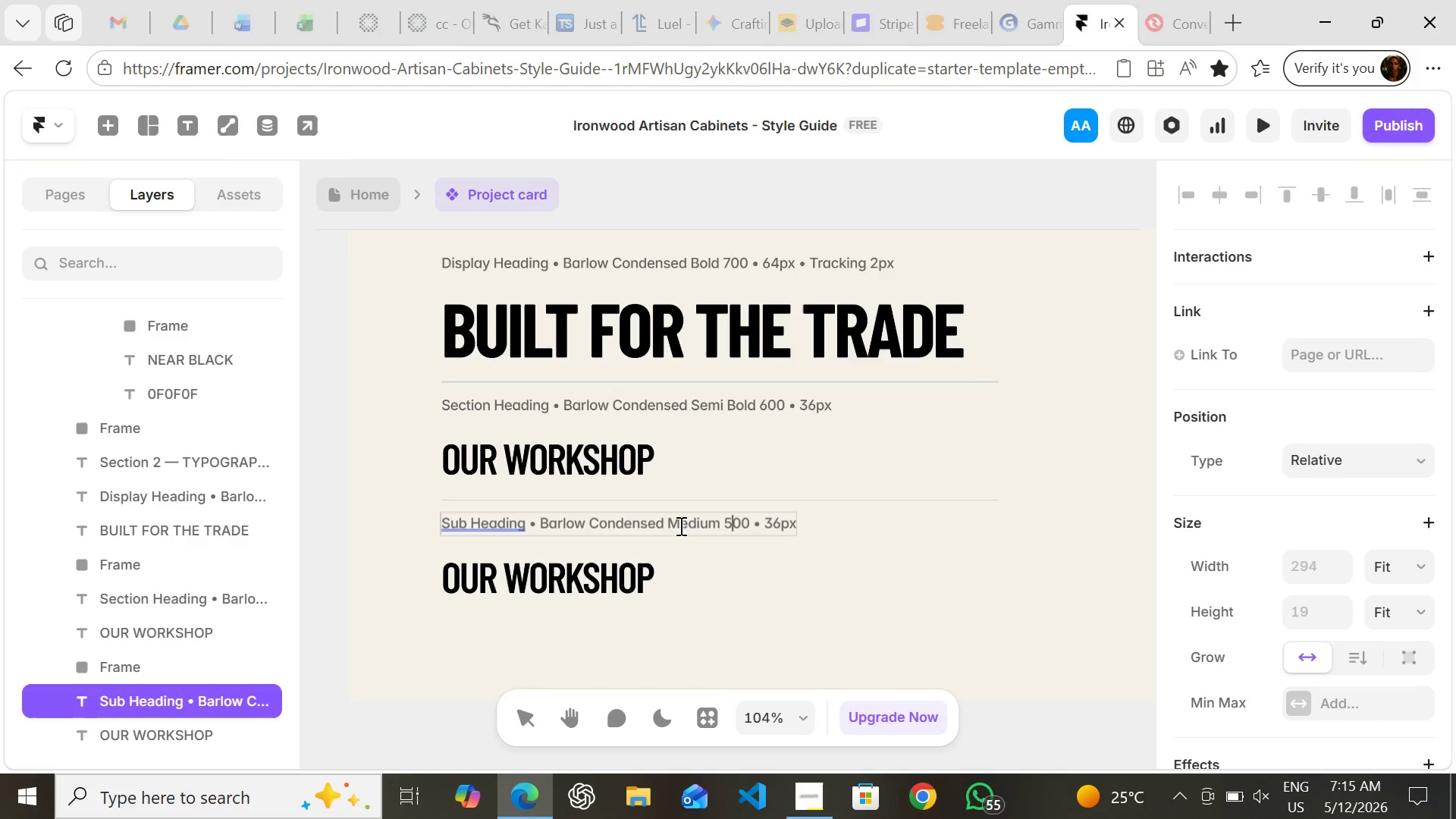 
key(5)
 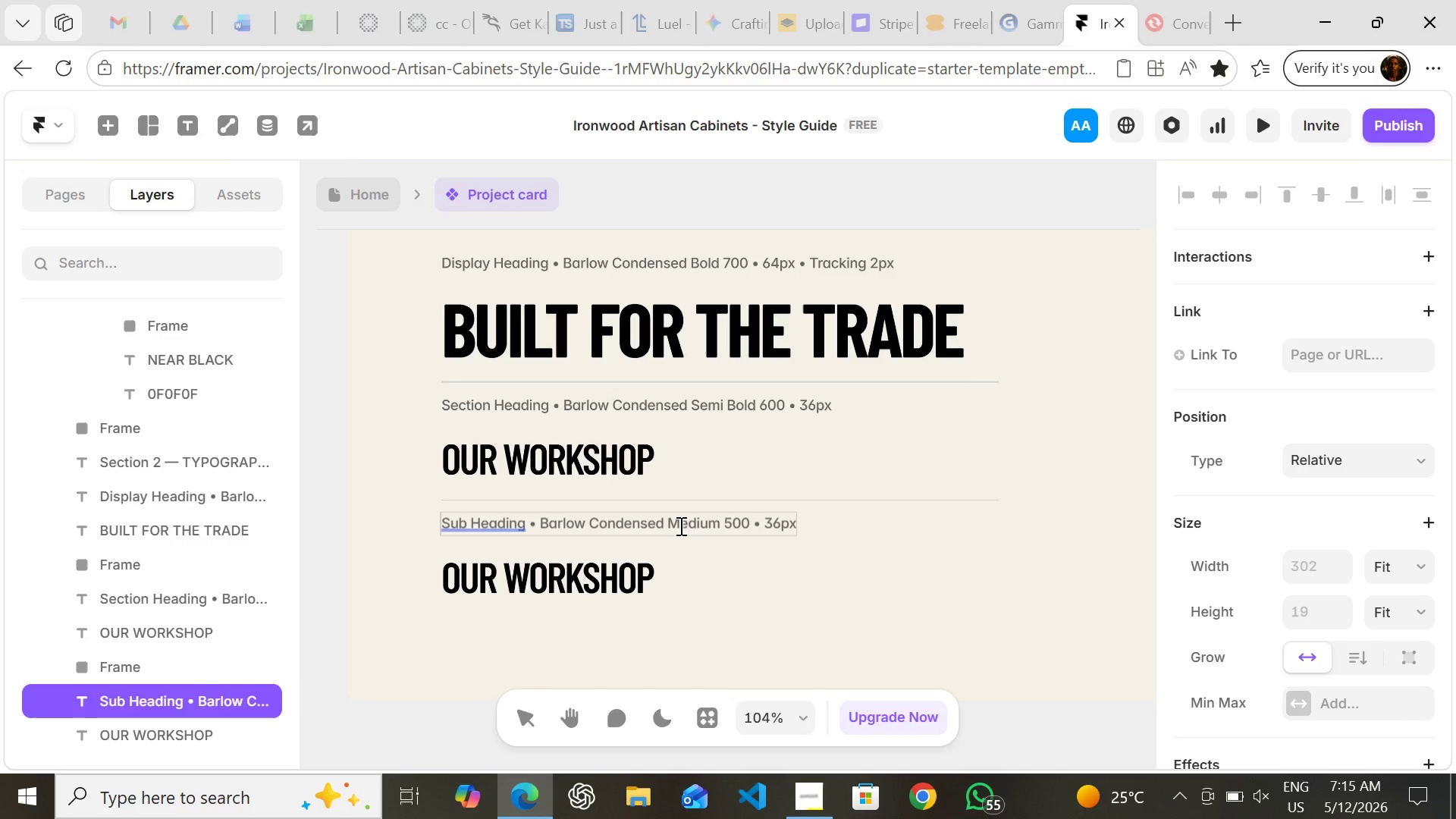 
key(ArrowRight)
 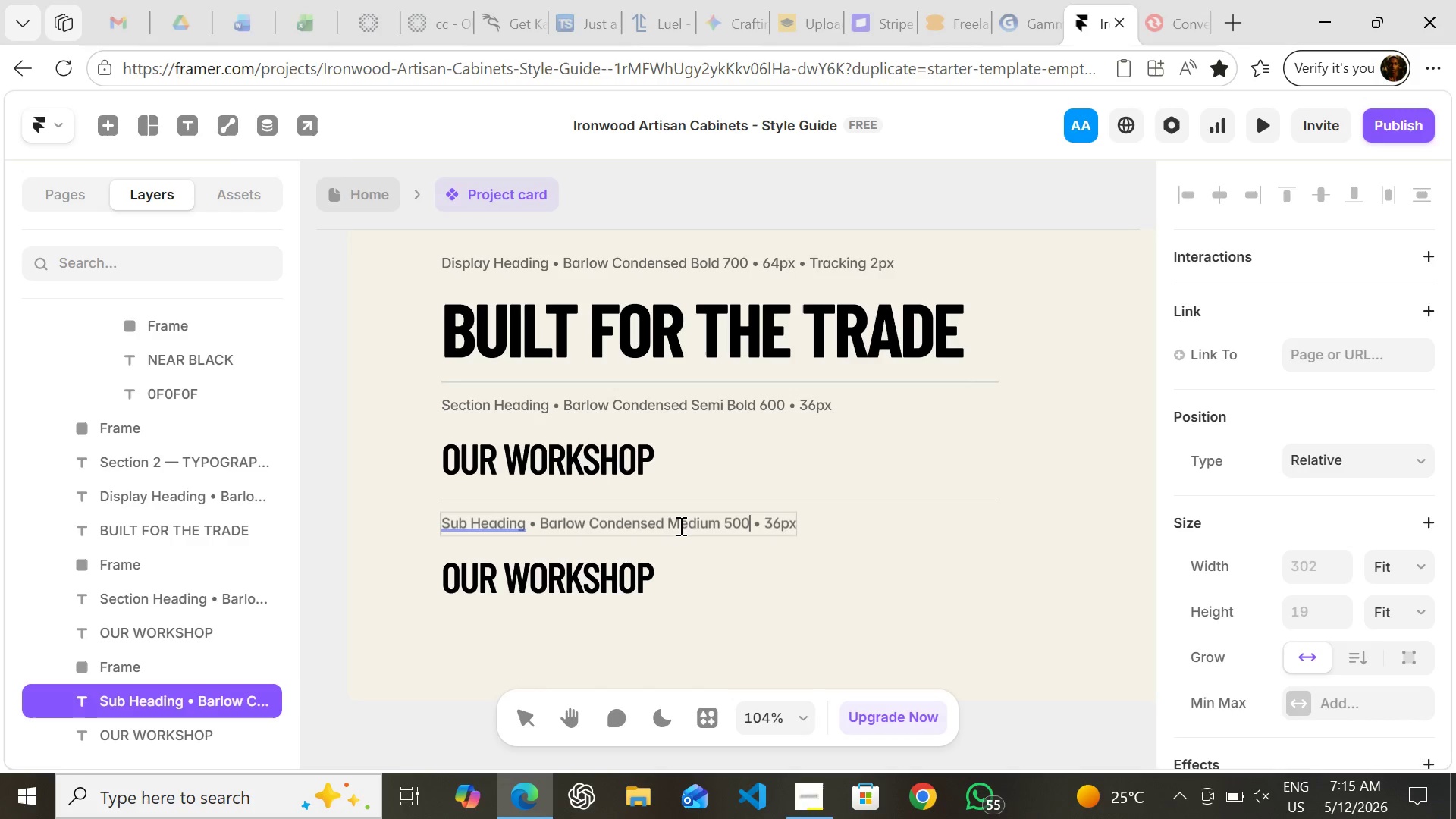 
key(ArrowRight)
 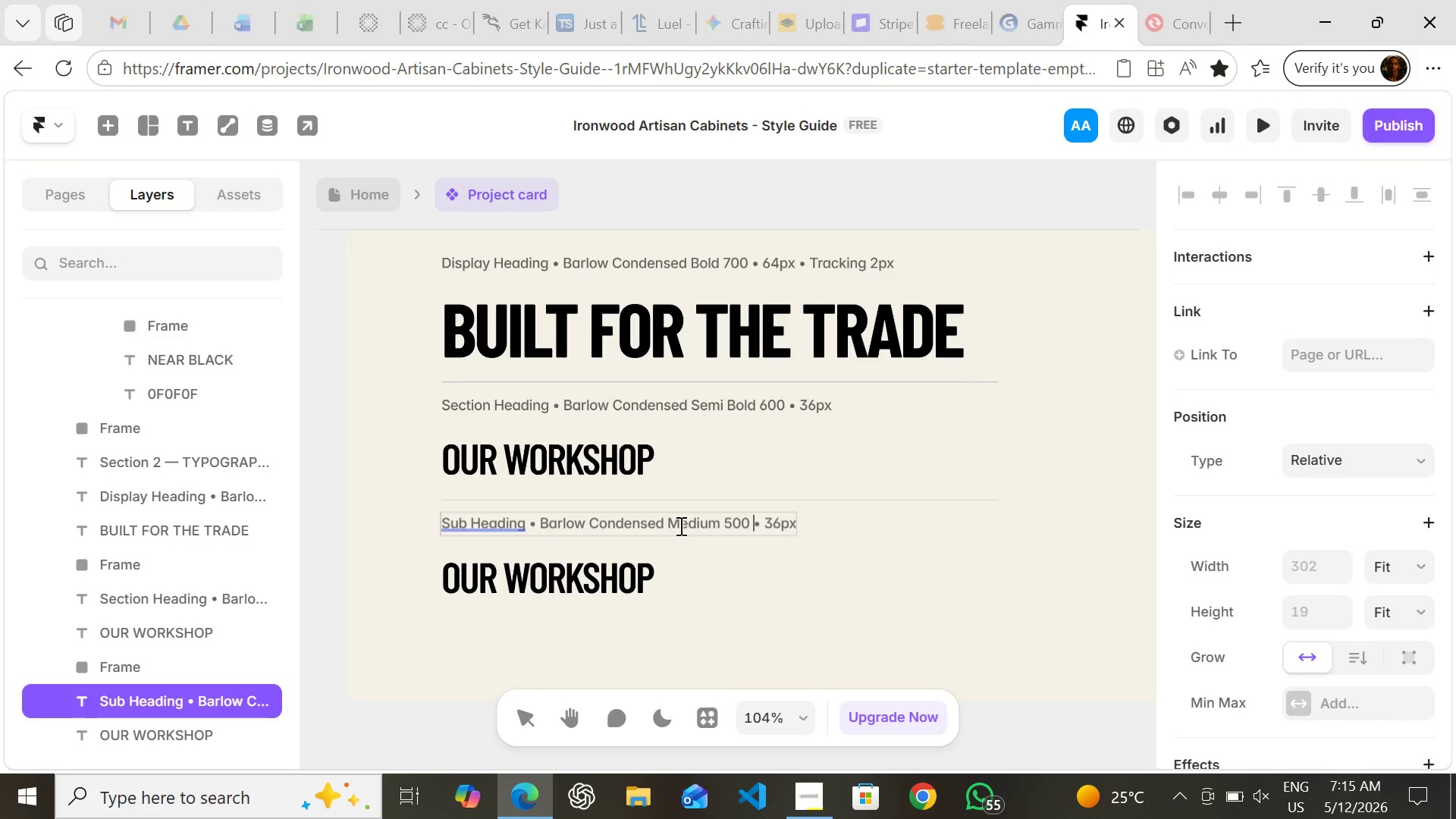 
key(ArrowRight)
 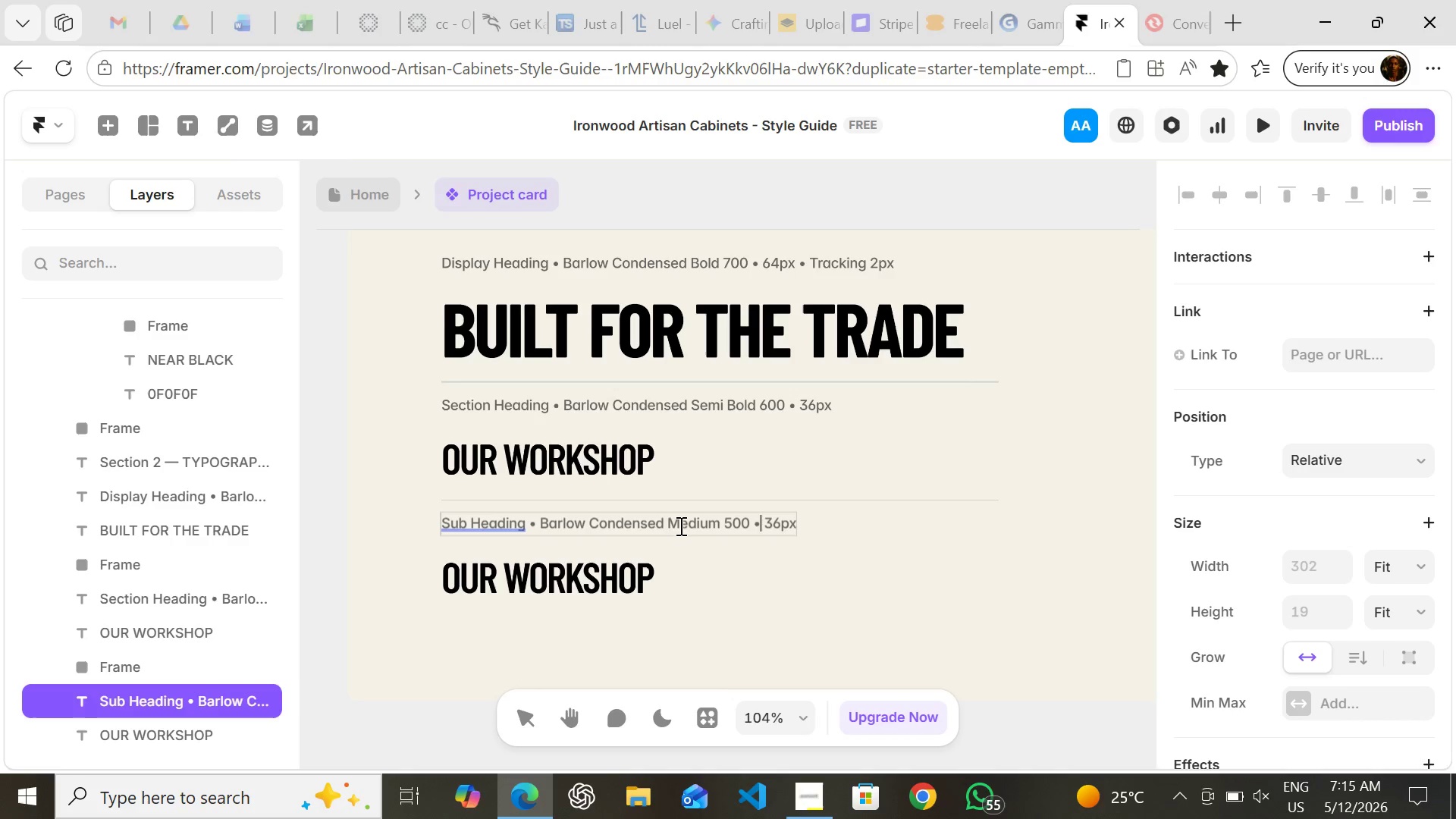 
key(ArrowRight)
 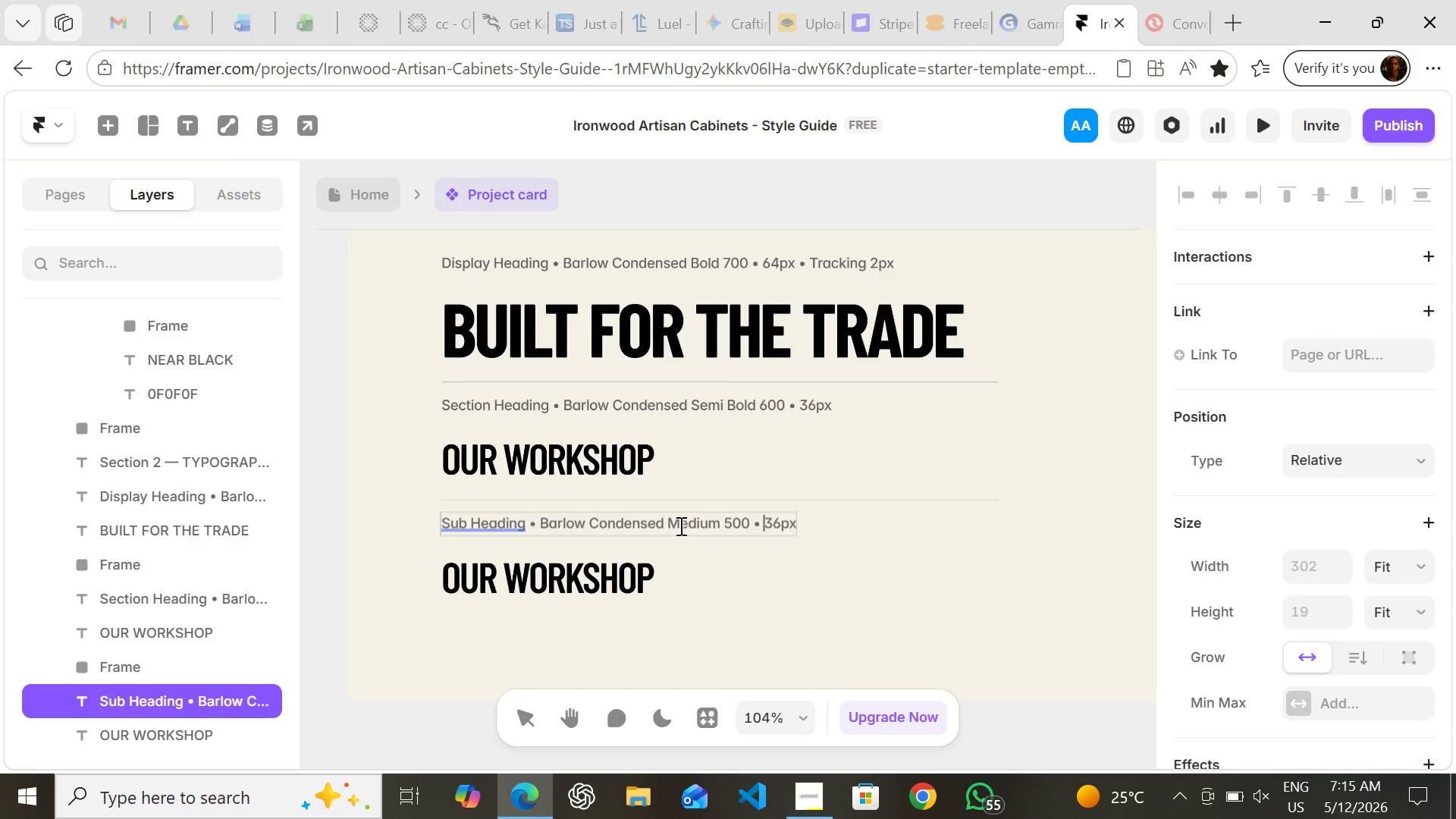 
key(ArrowRight)
 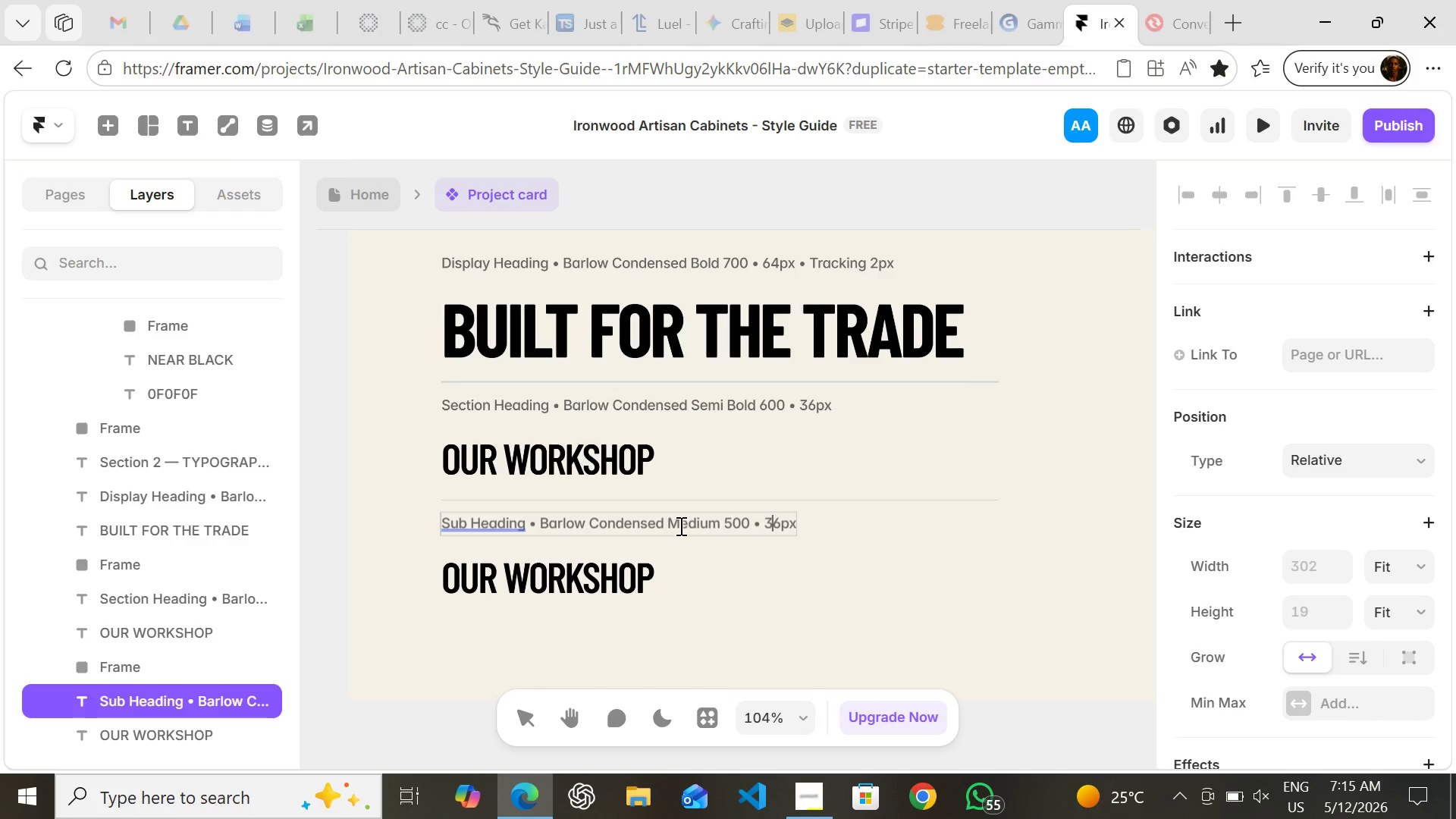 
key(ArrowRight)
 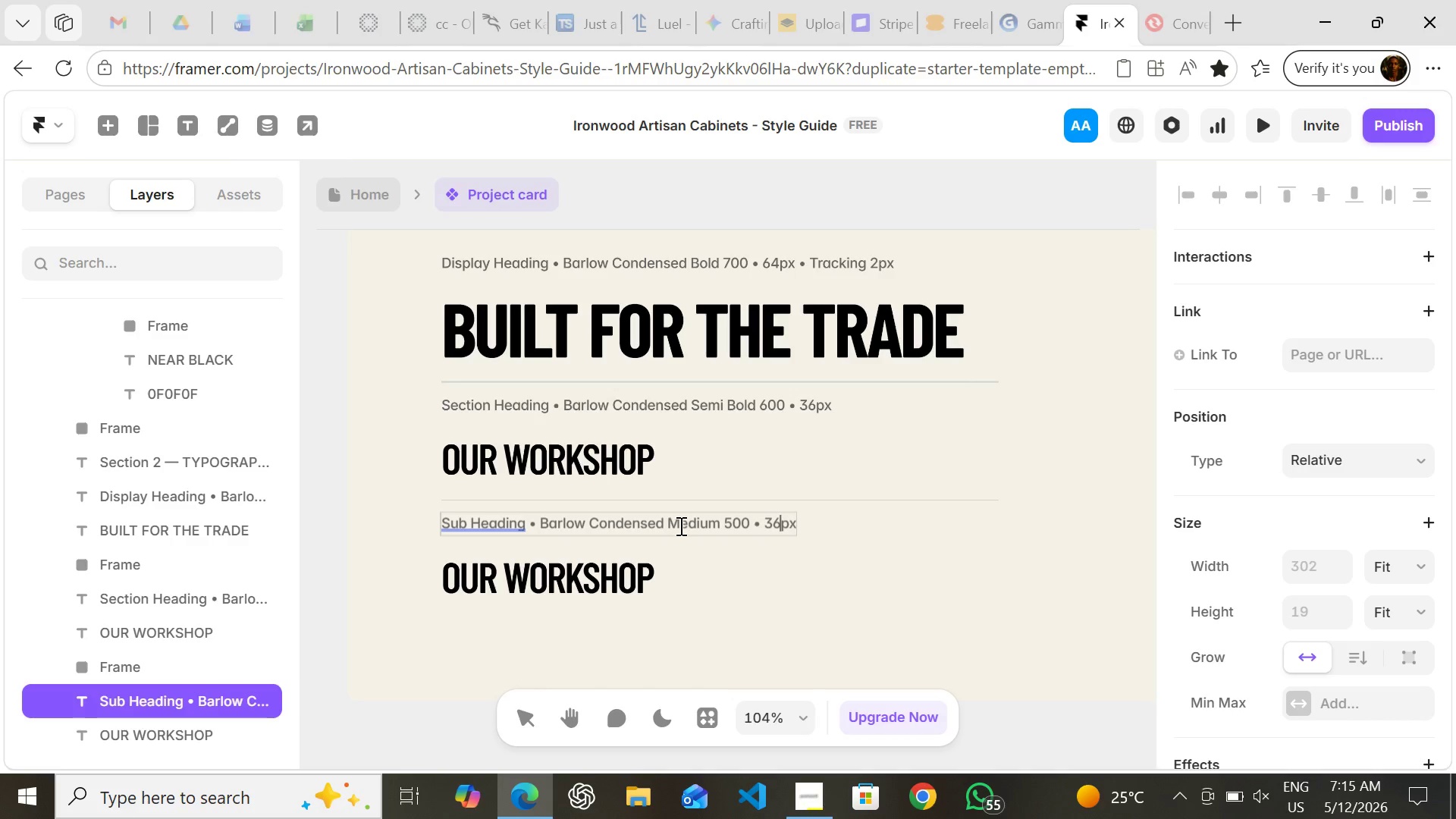 
key(ArrowRight)
 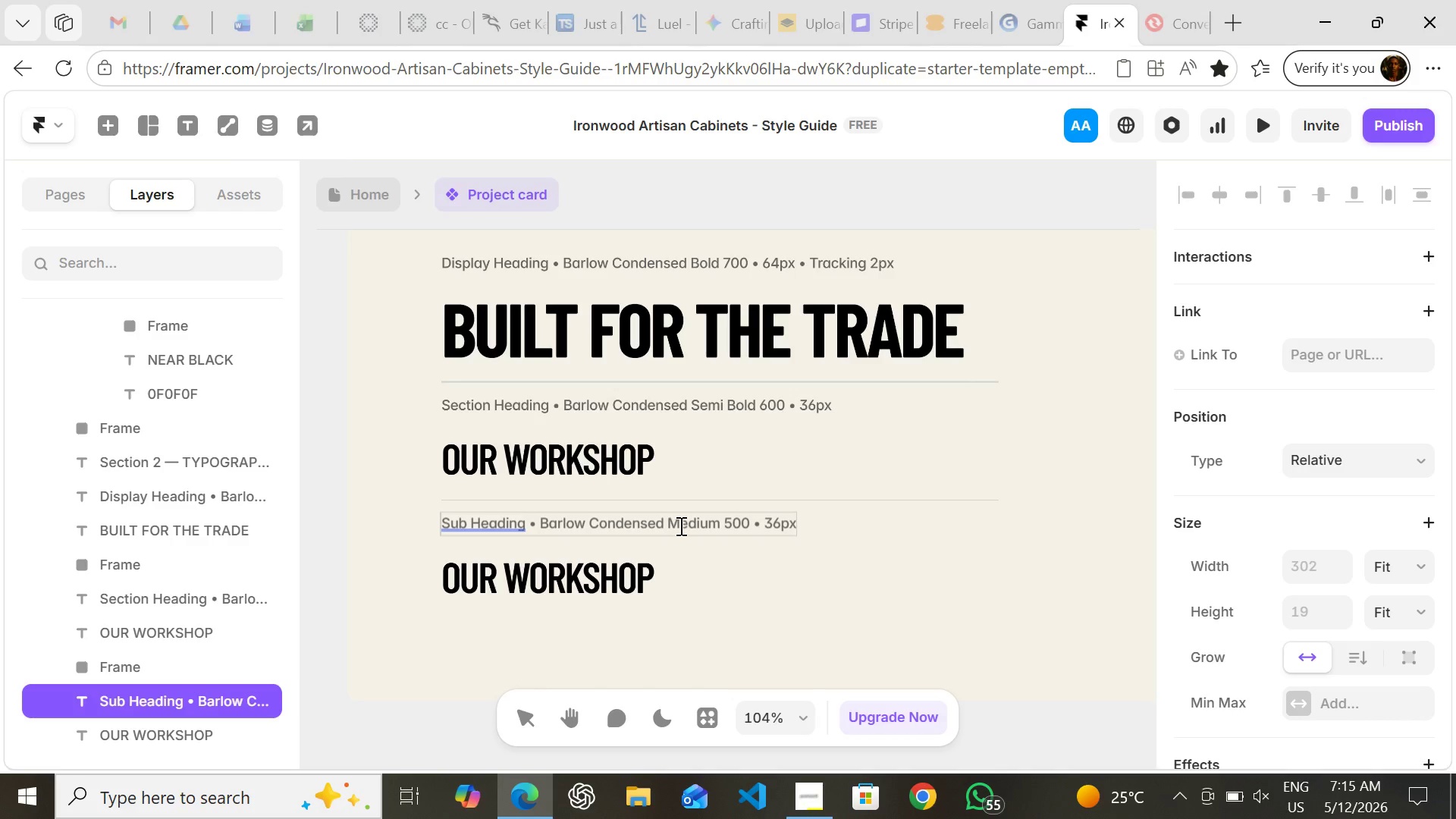 
key(Backspace)
key(Backspace)
type(24)
 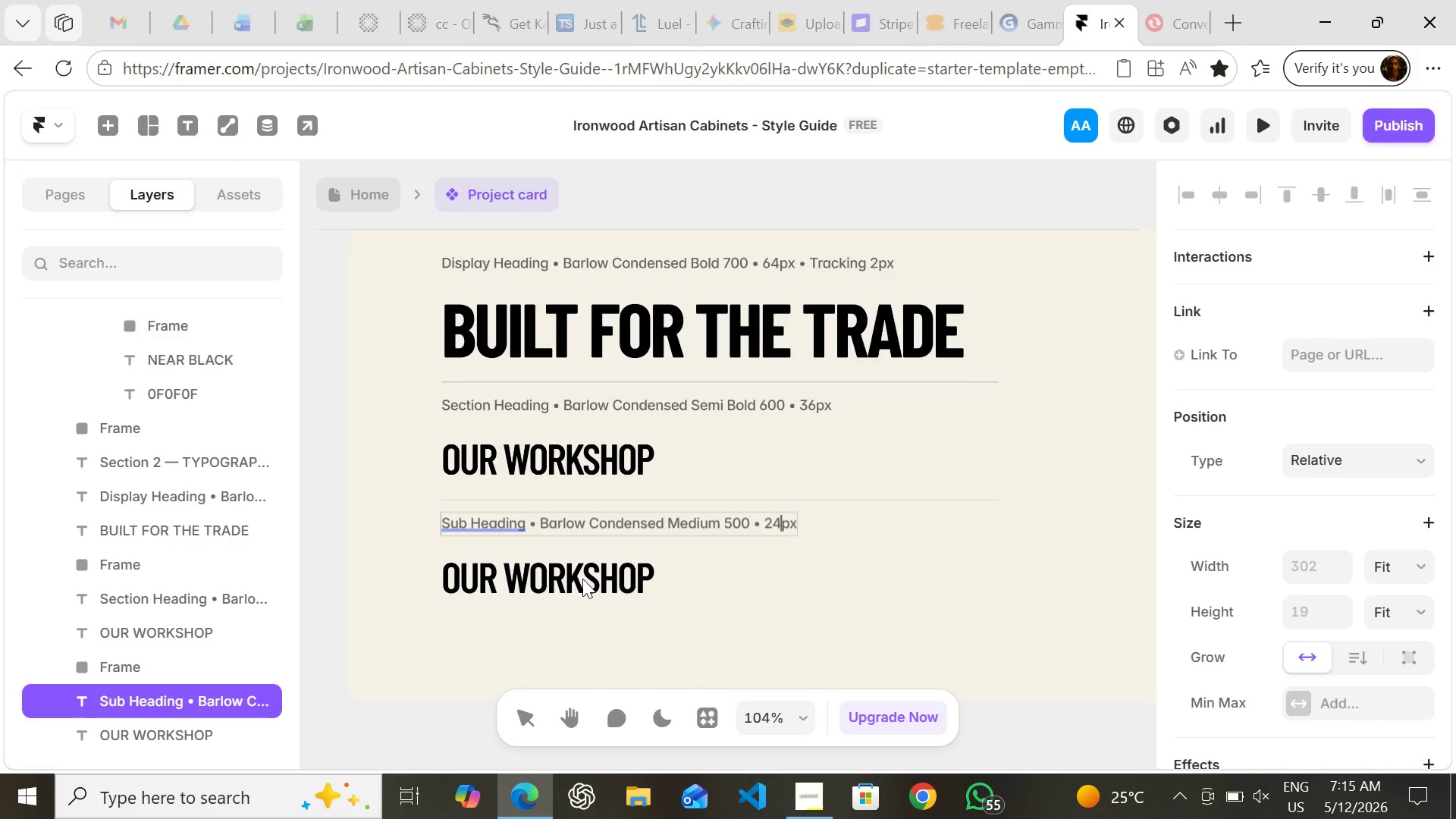 
left_click([582, 579])
 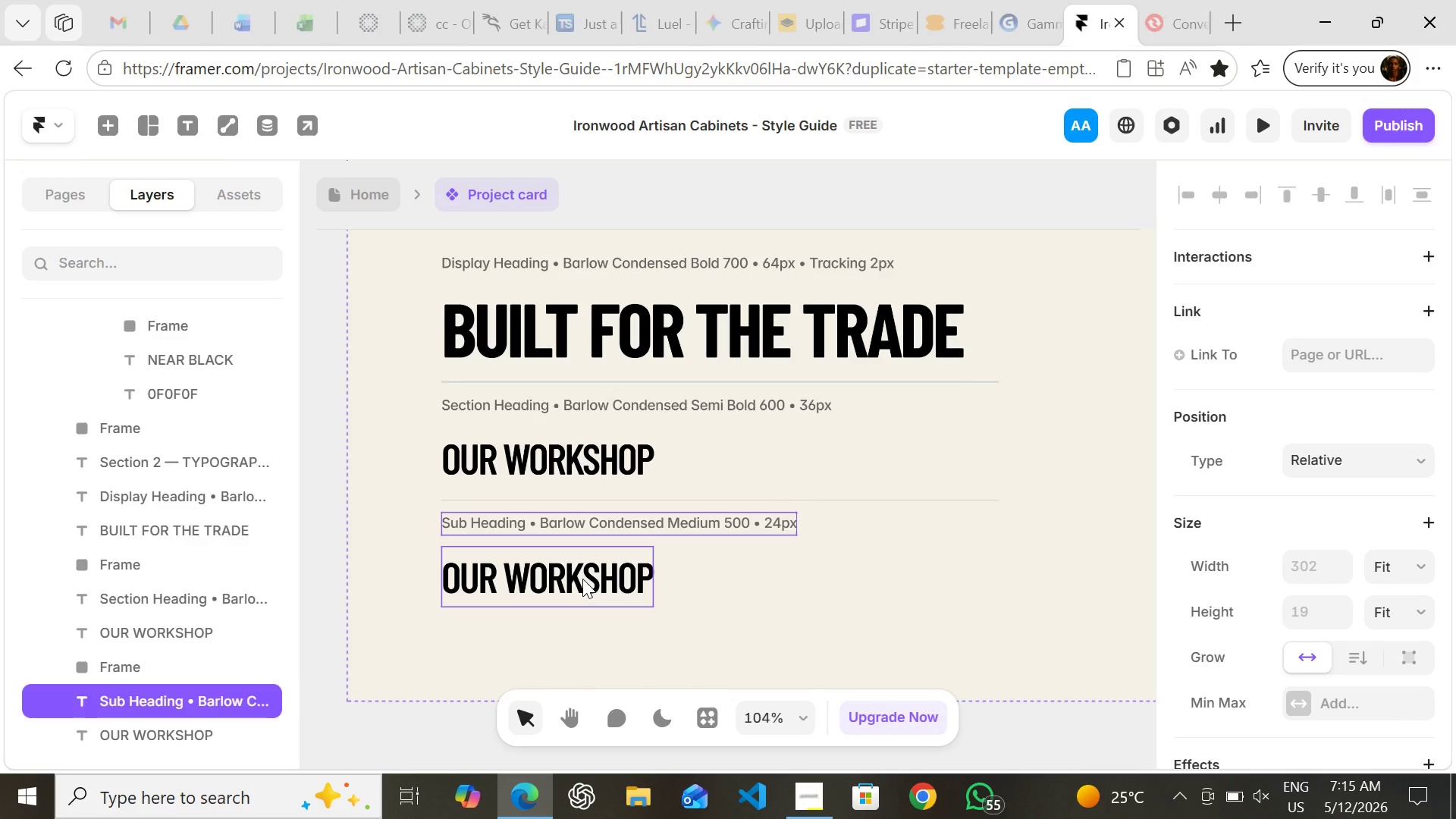 
key(Enter)
 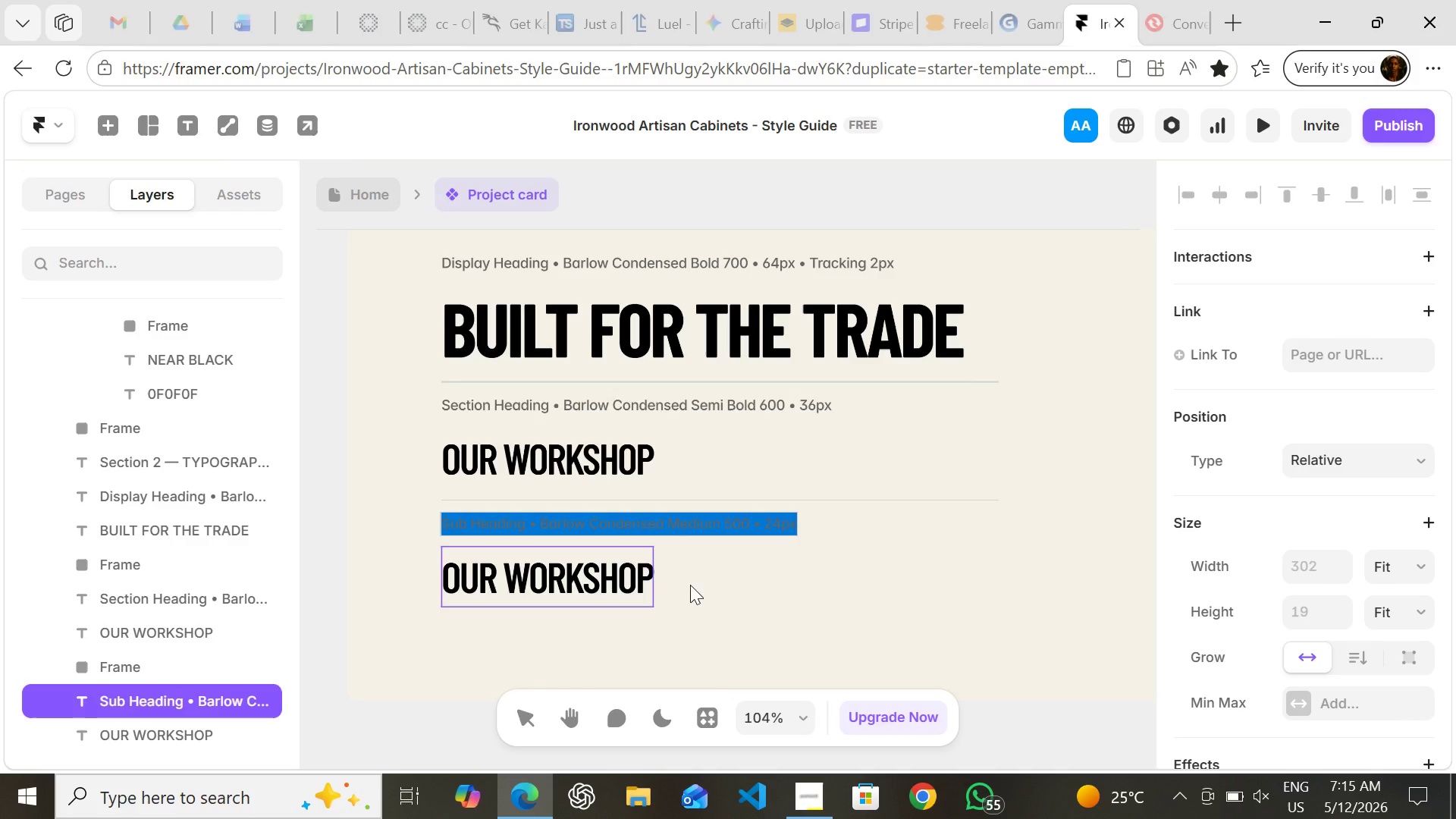 
left_click([714, 585])
 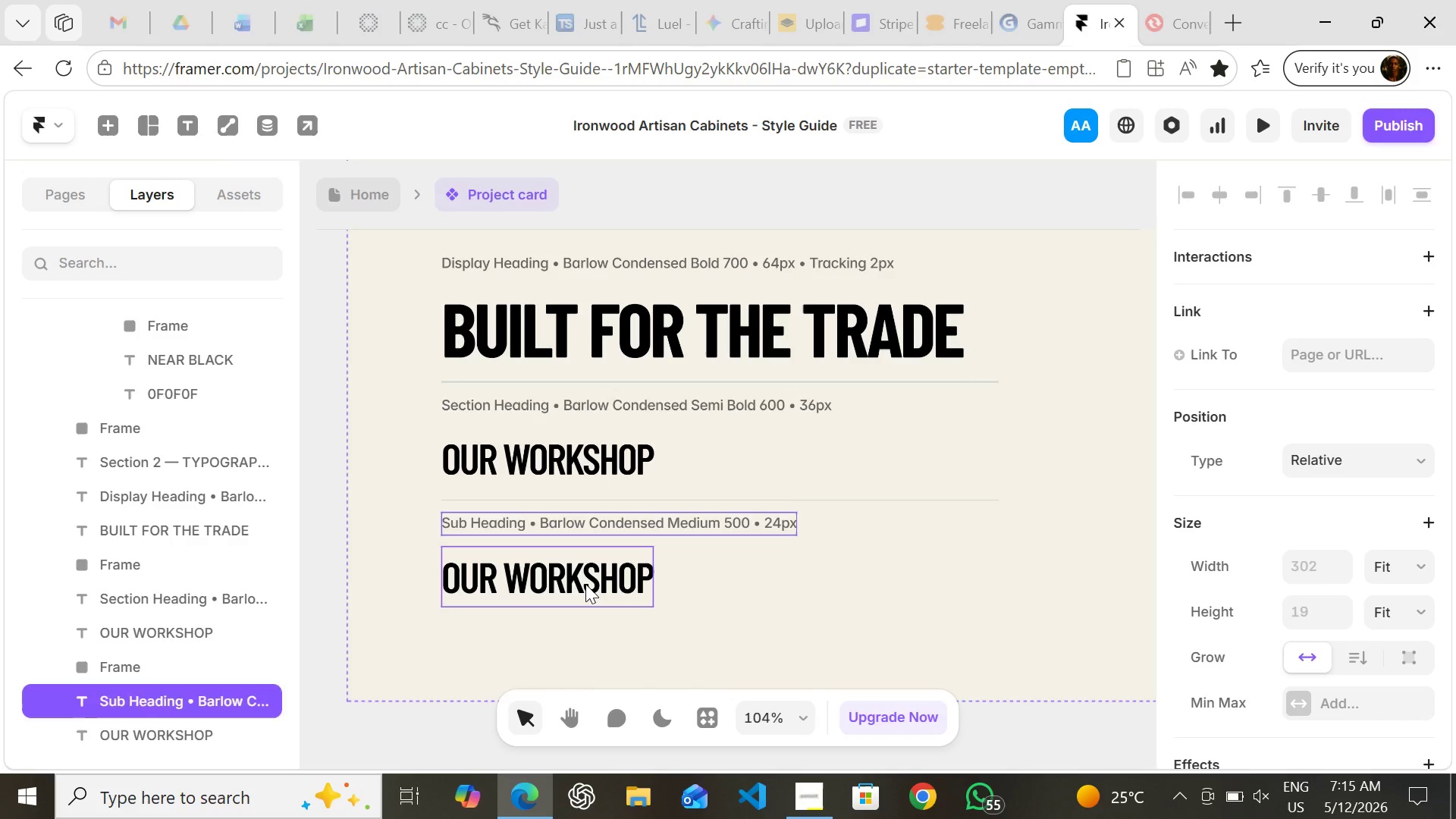 
double_click([585, 584])
 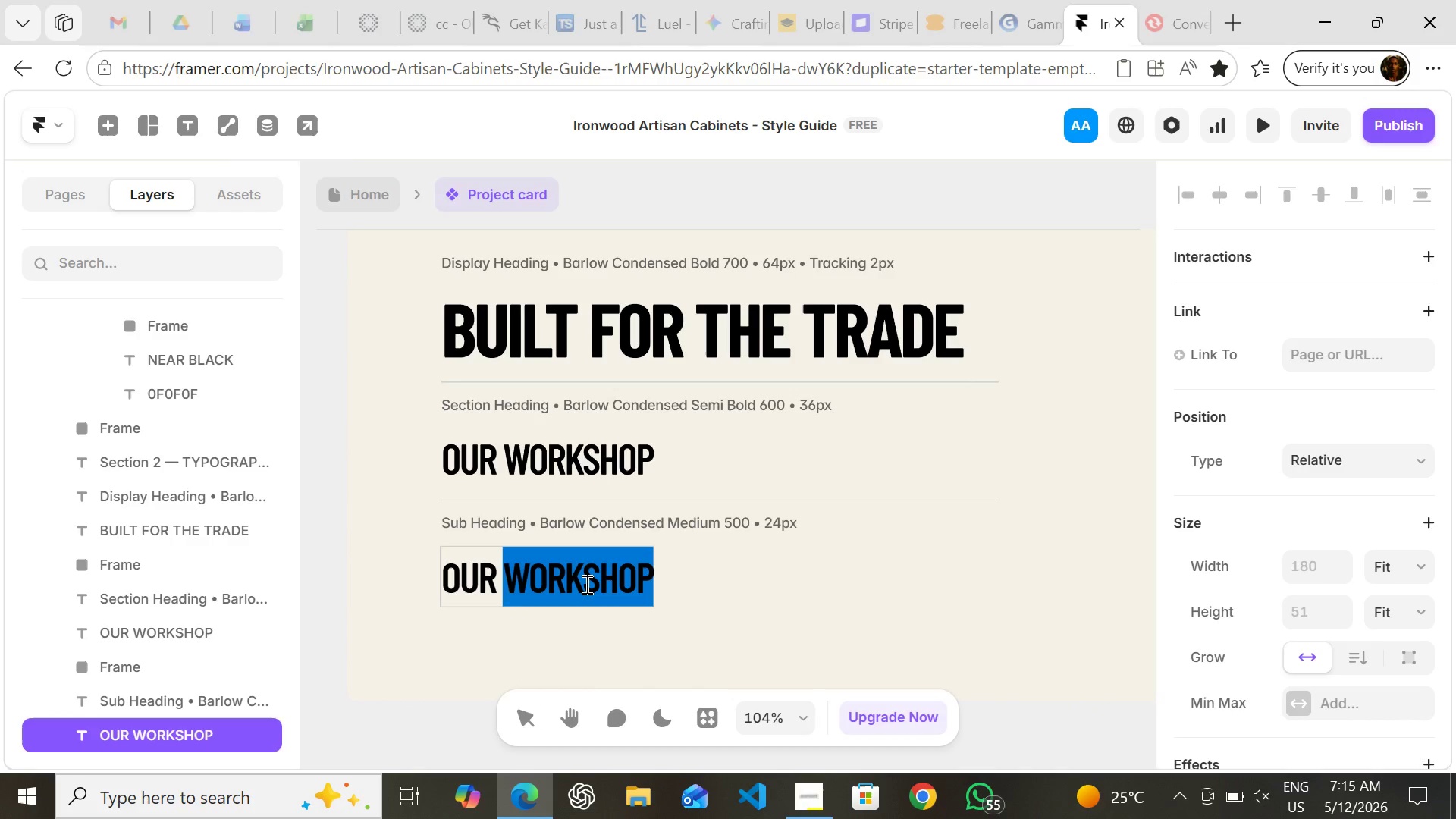 
double_click([585, 584])
 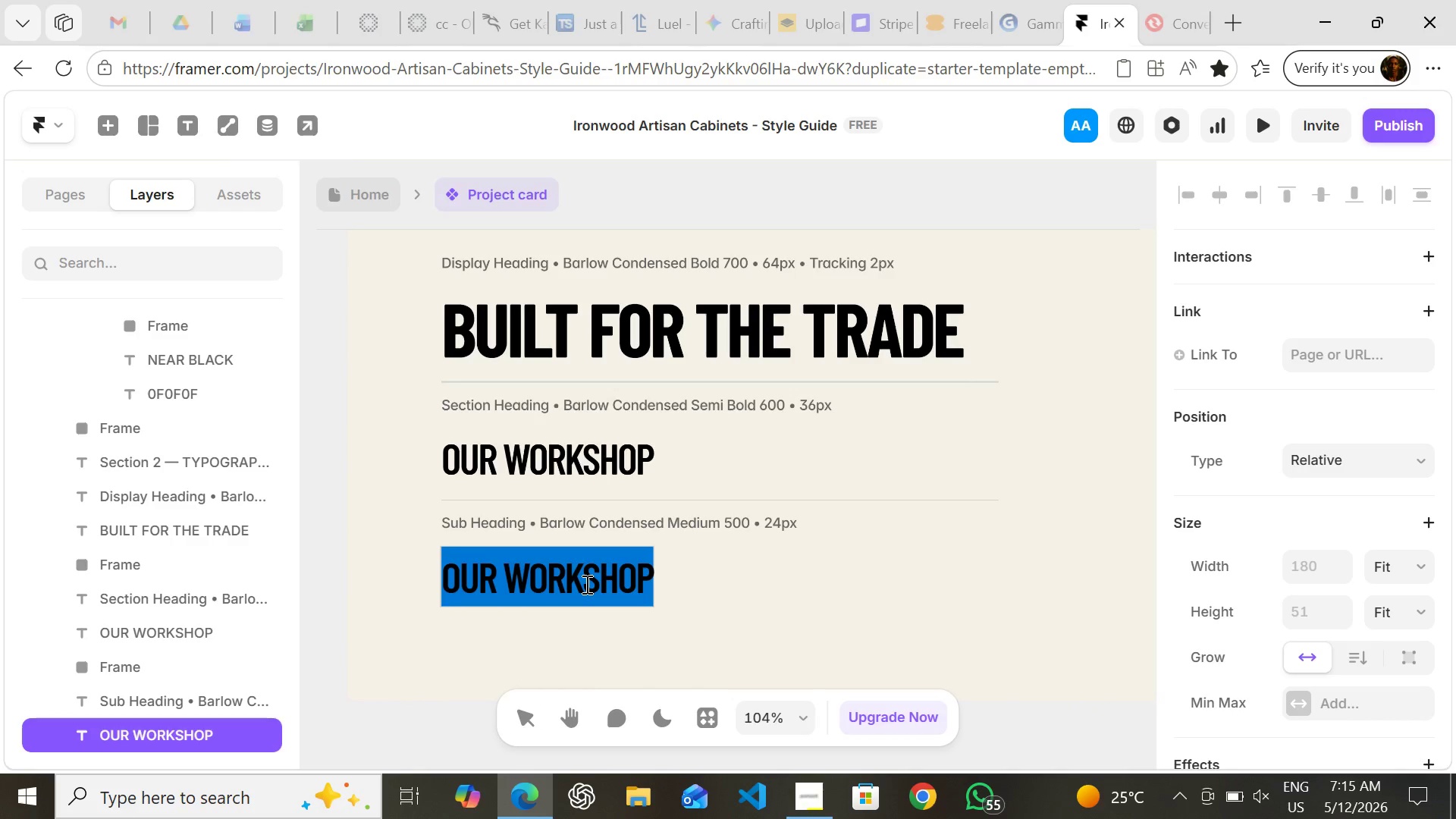 
triple_click([585, 584])
 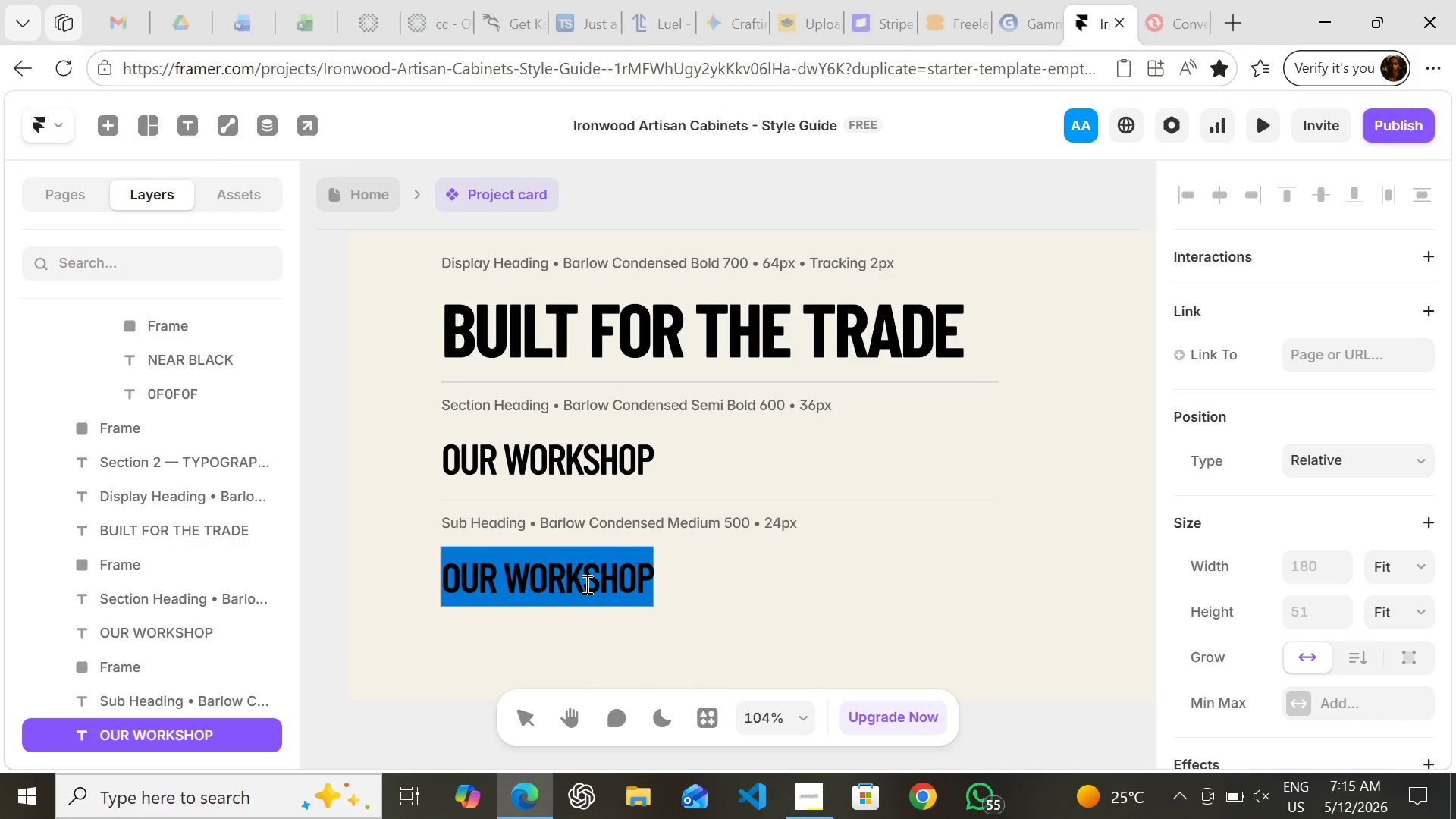 
wait(12.67)
 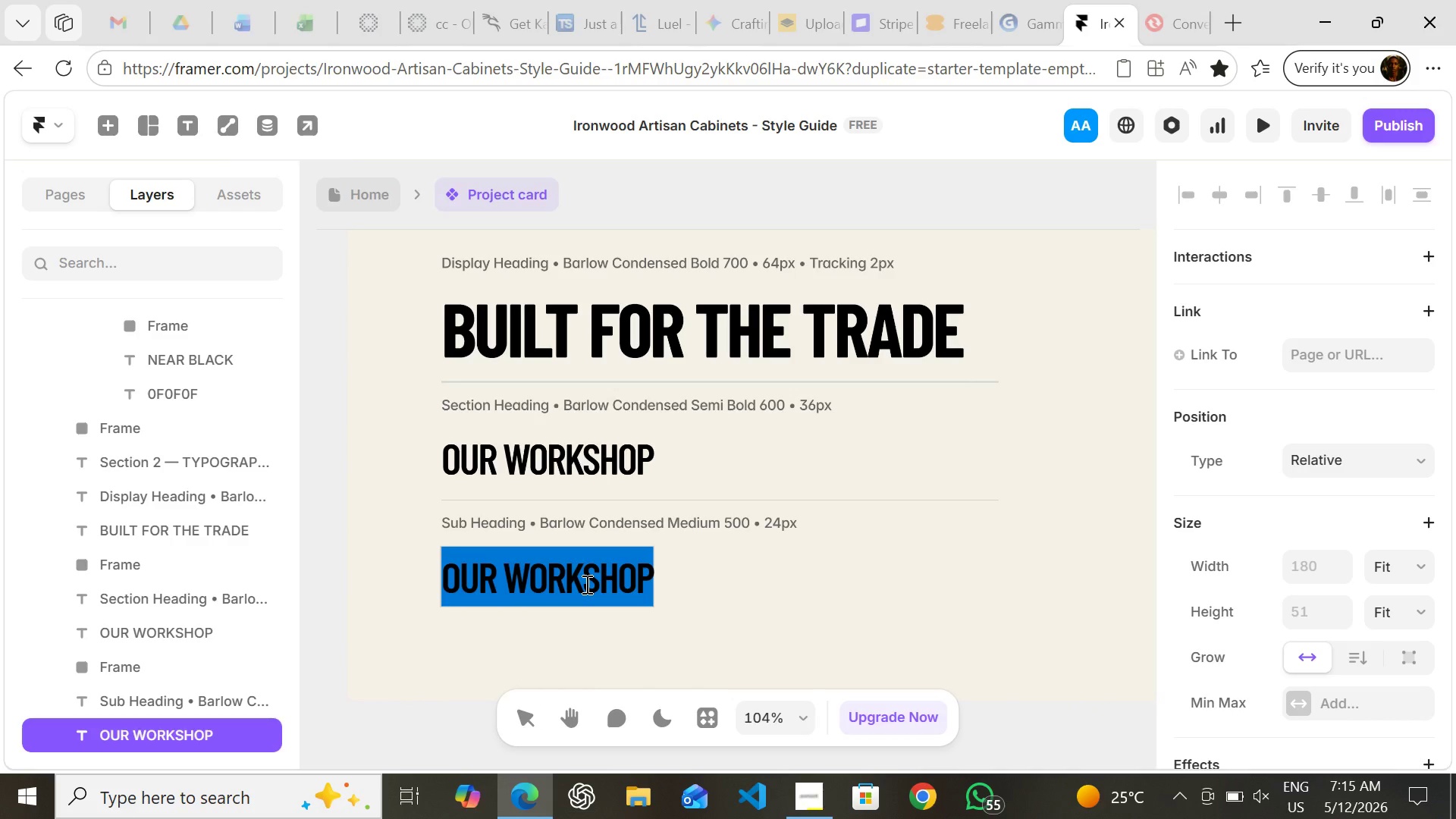 
type(CUSTOM )
 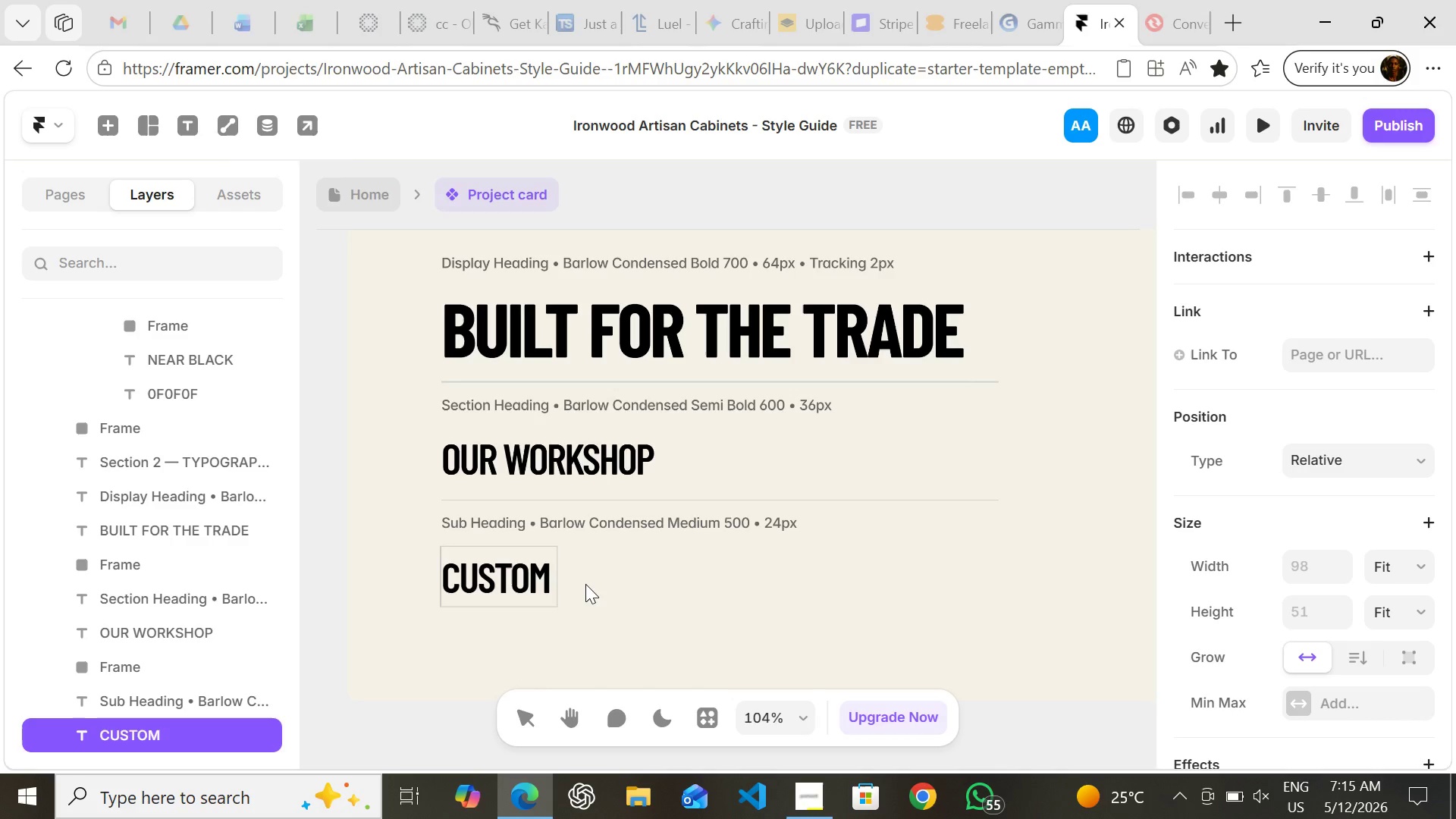 
type(WALL CABINET BUILD)
 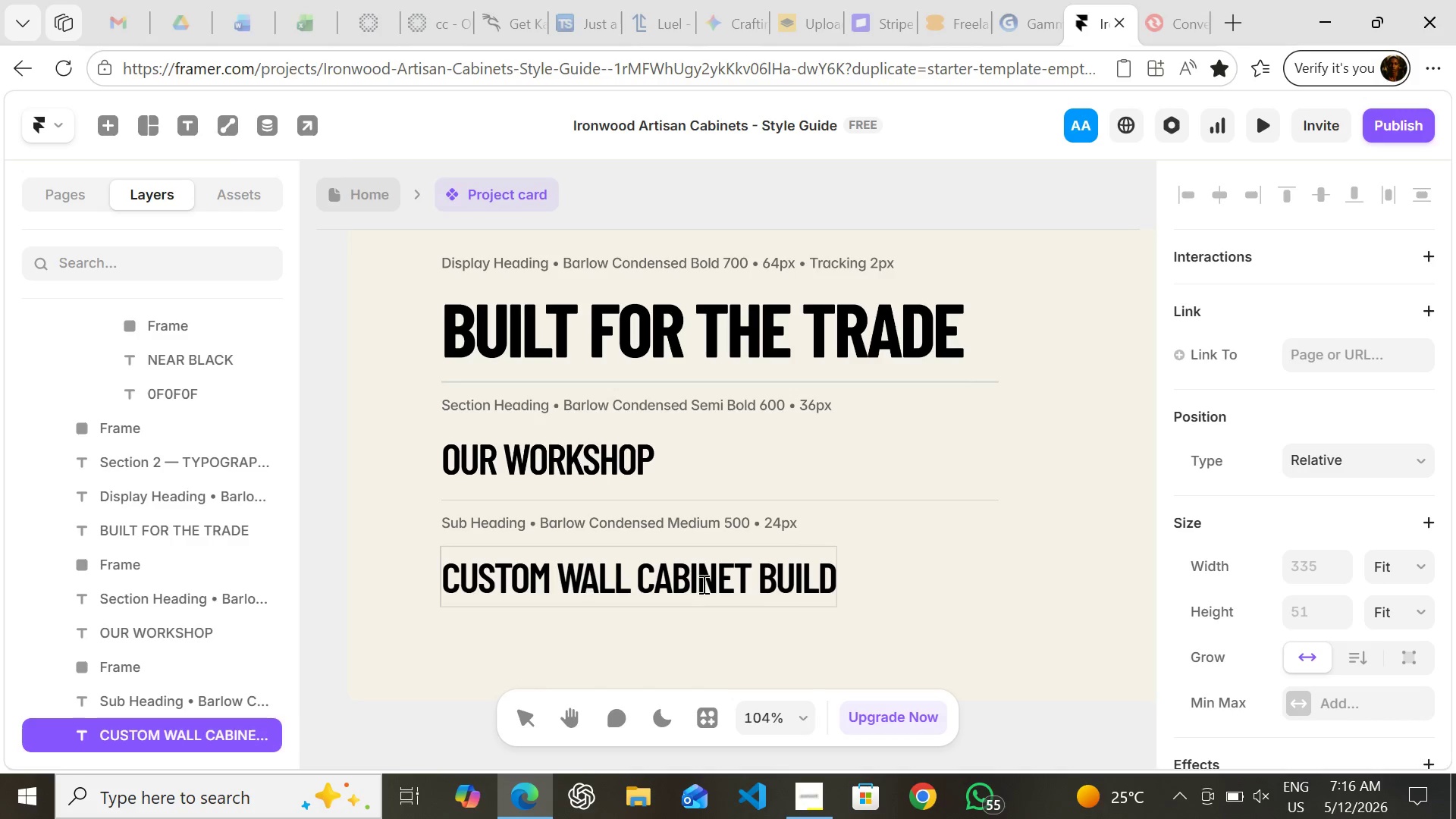 
left_click([903, 592])
 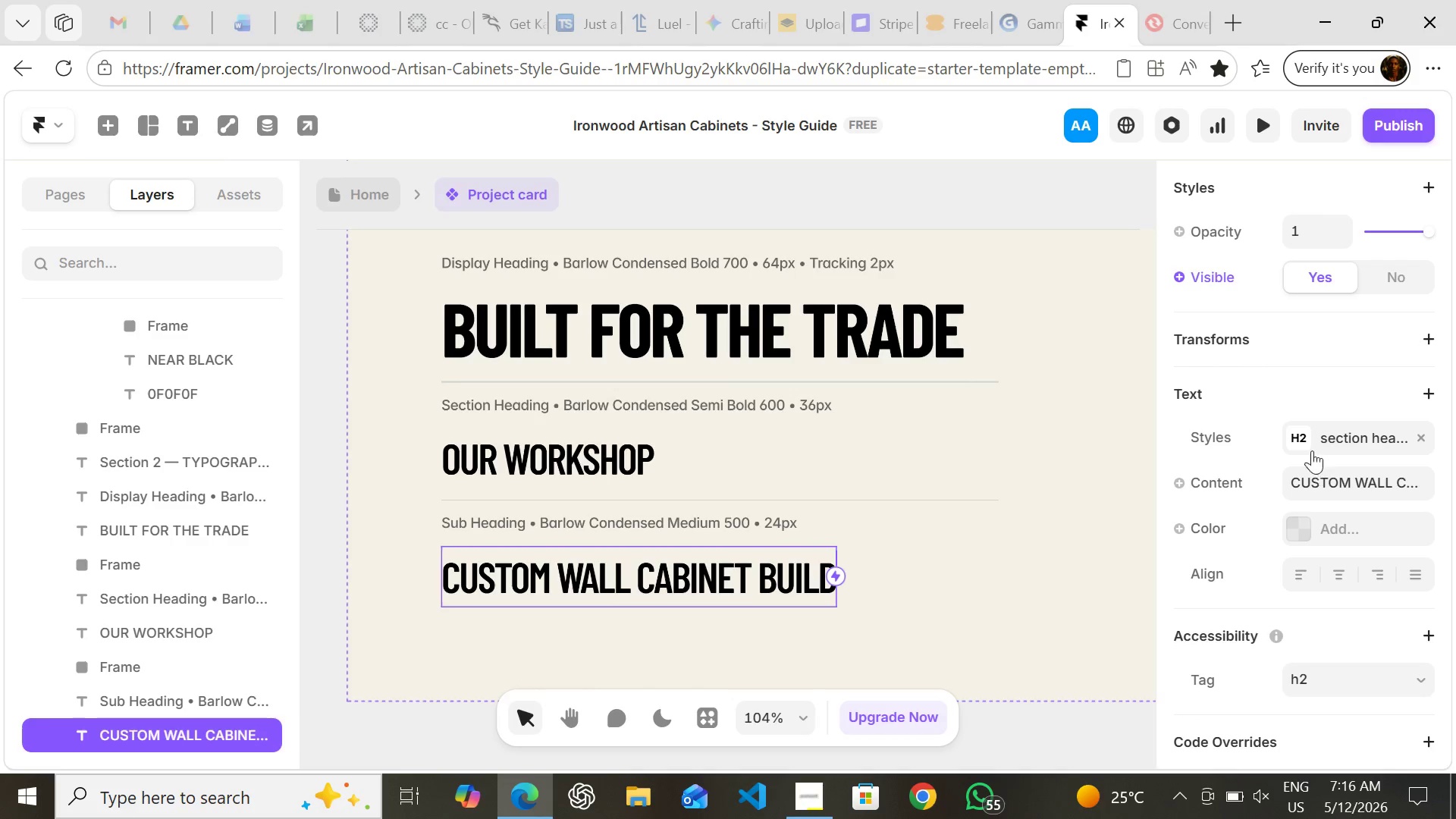 
left_click([1306, 430])
 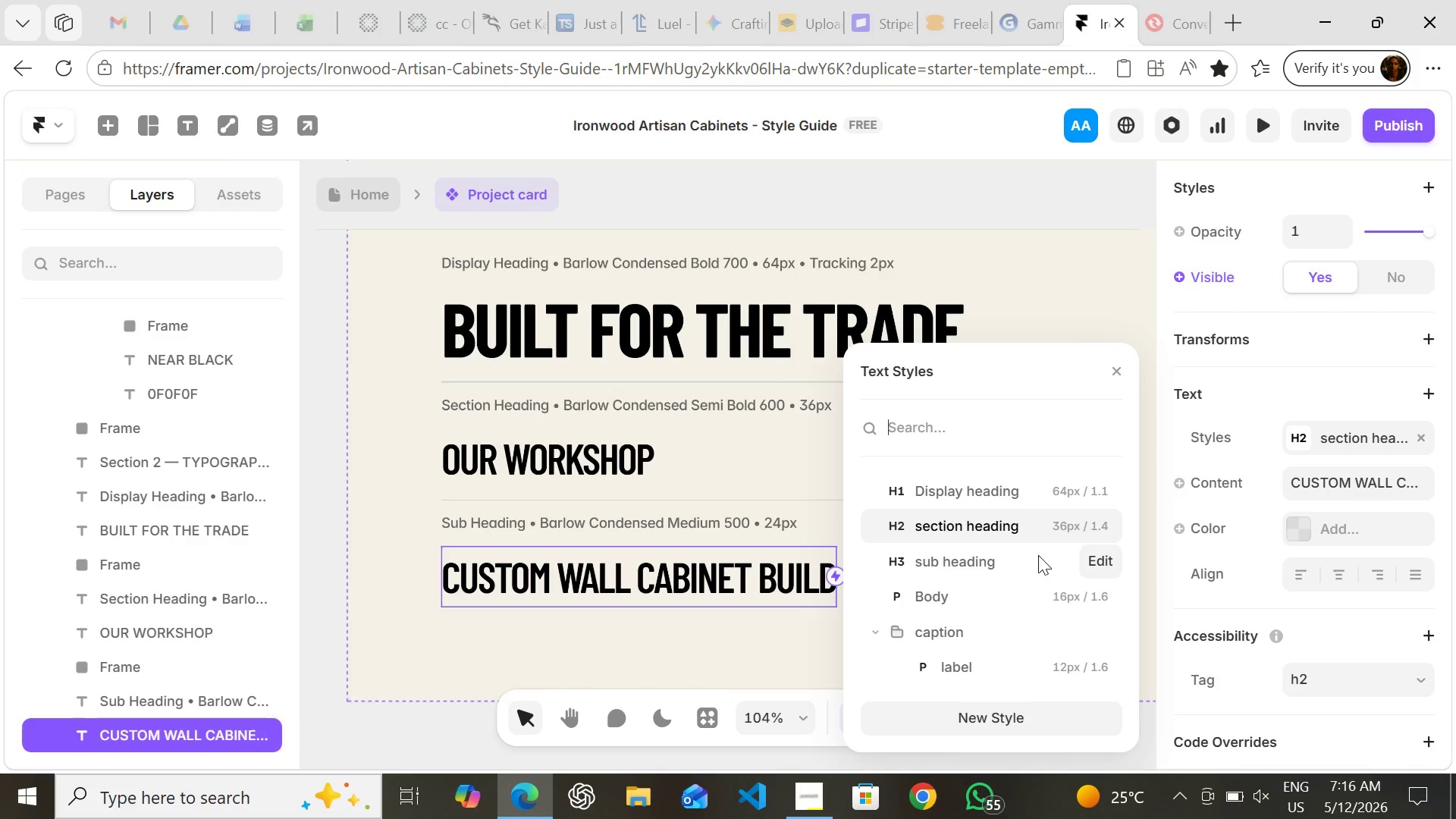 
left_click([1038, 562])
 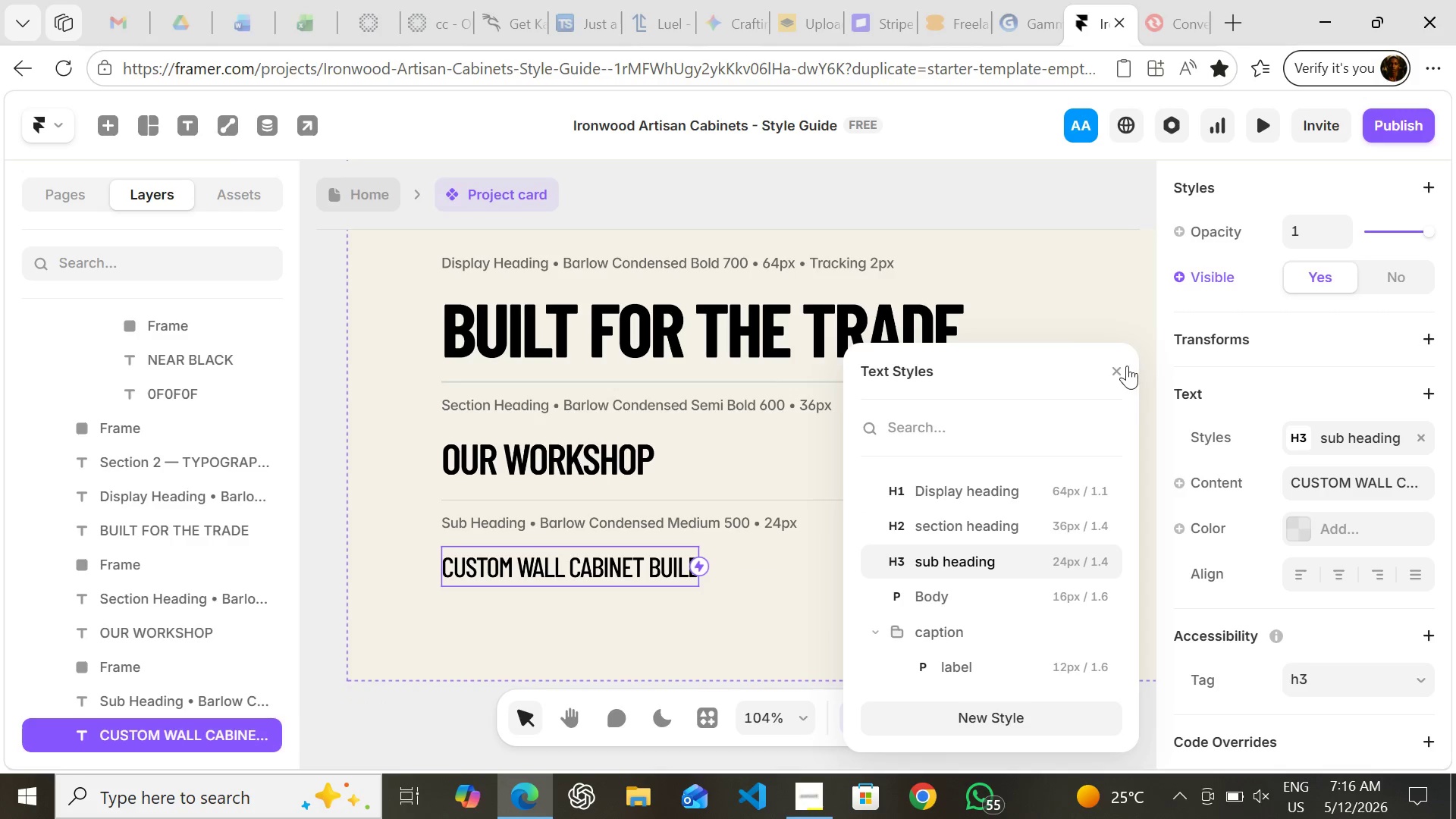 
left_click([1105, 368])
 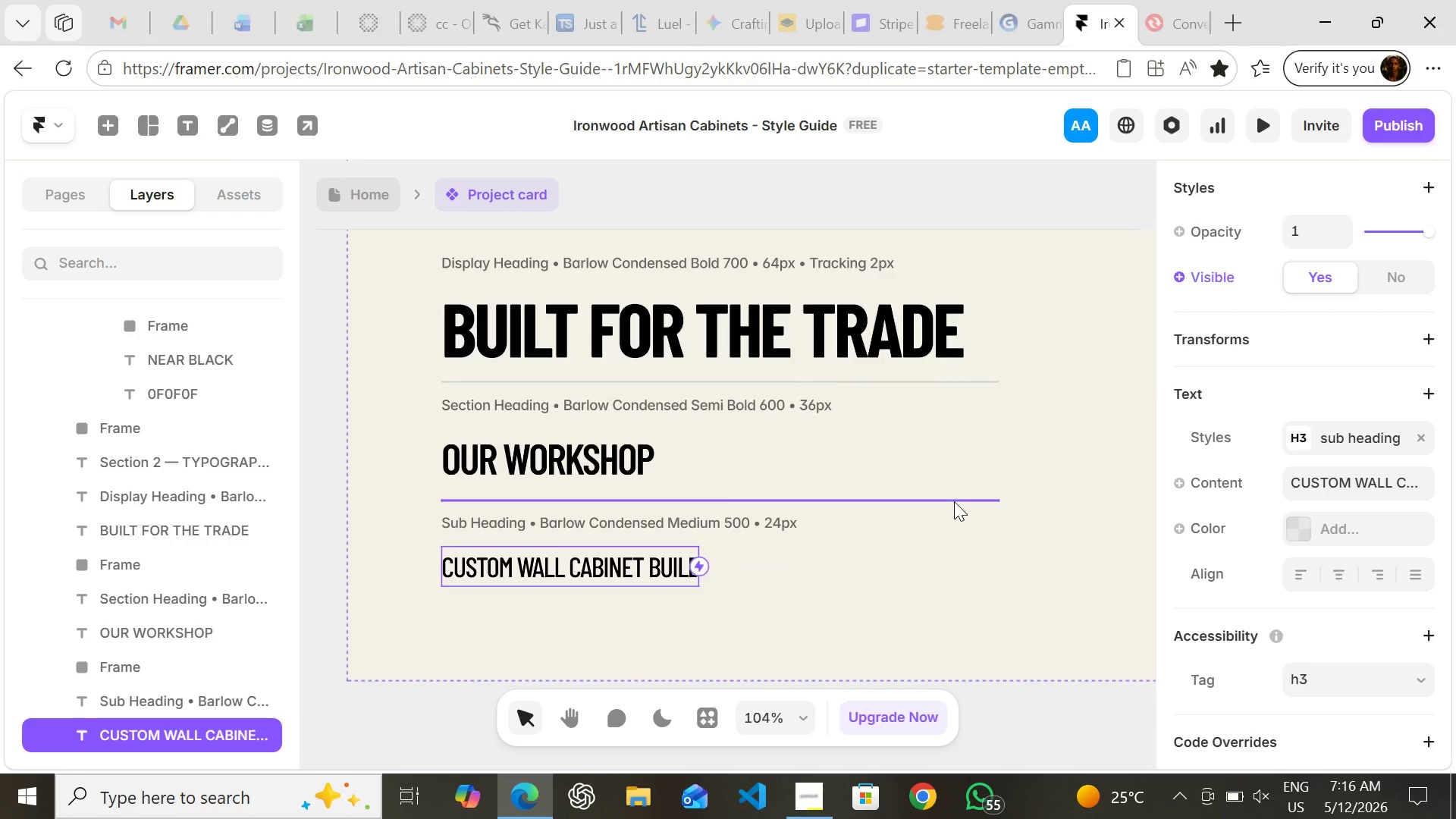 
left_click([954, 501])
 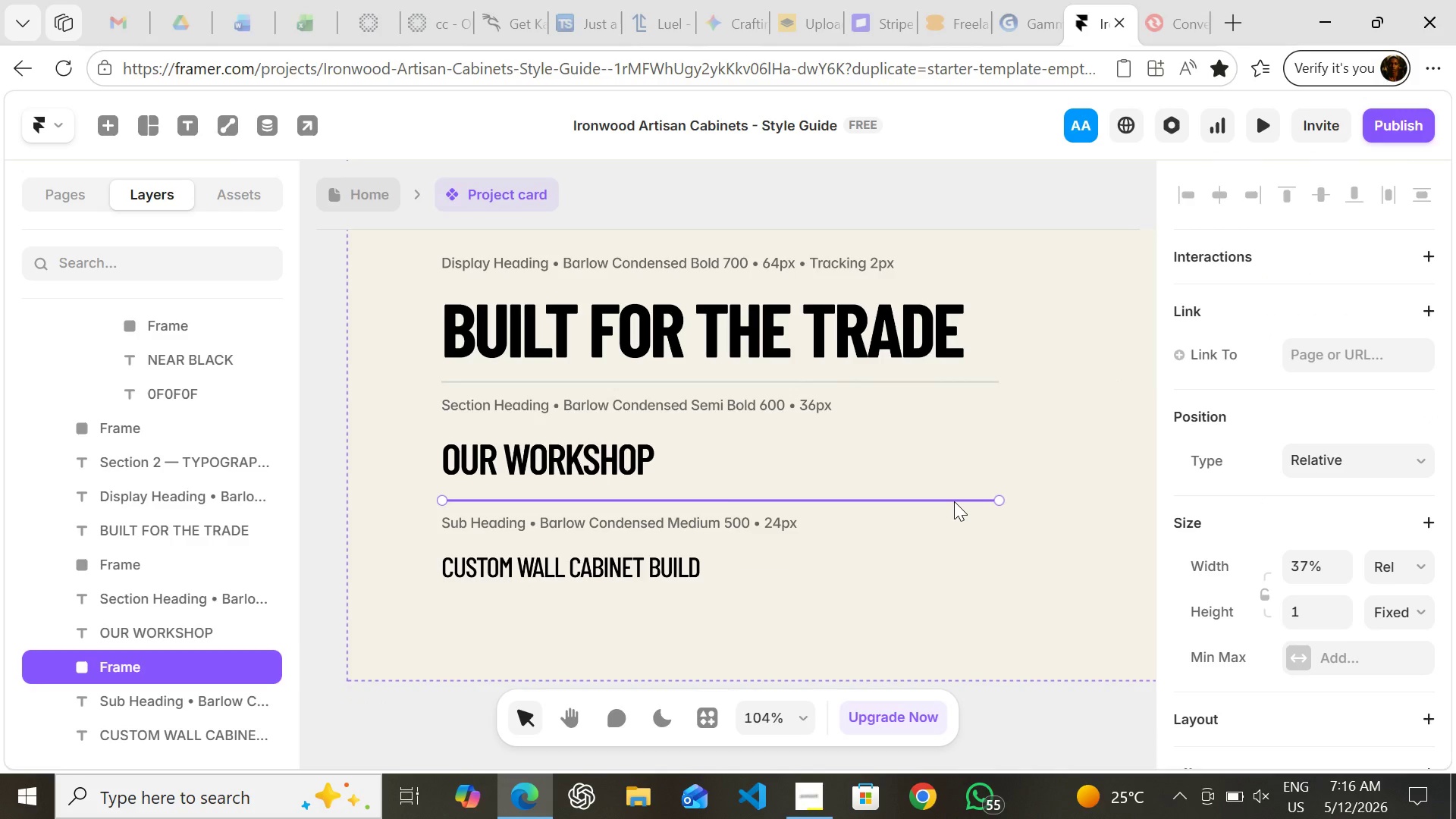 
wait(5.08)
 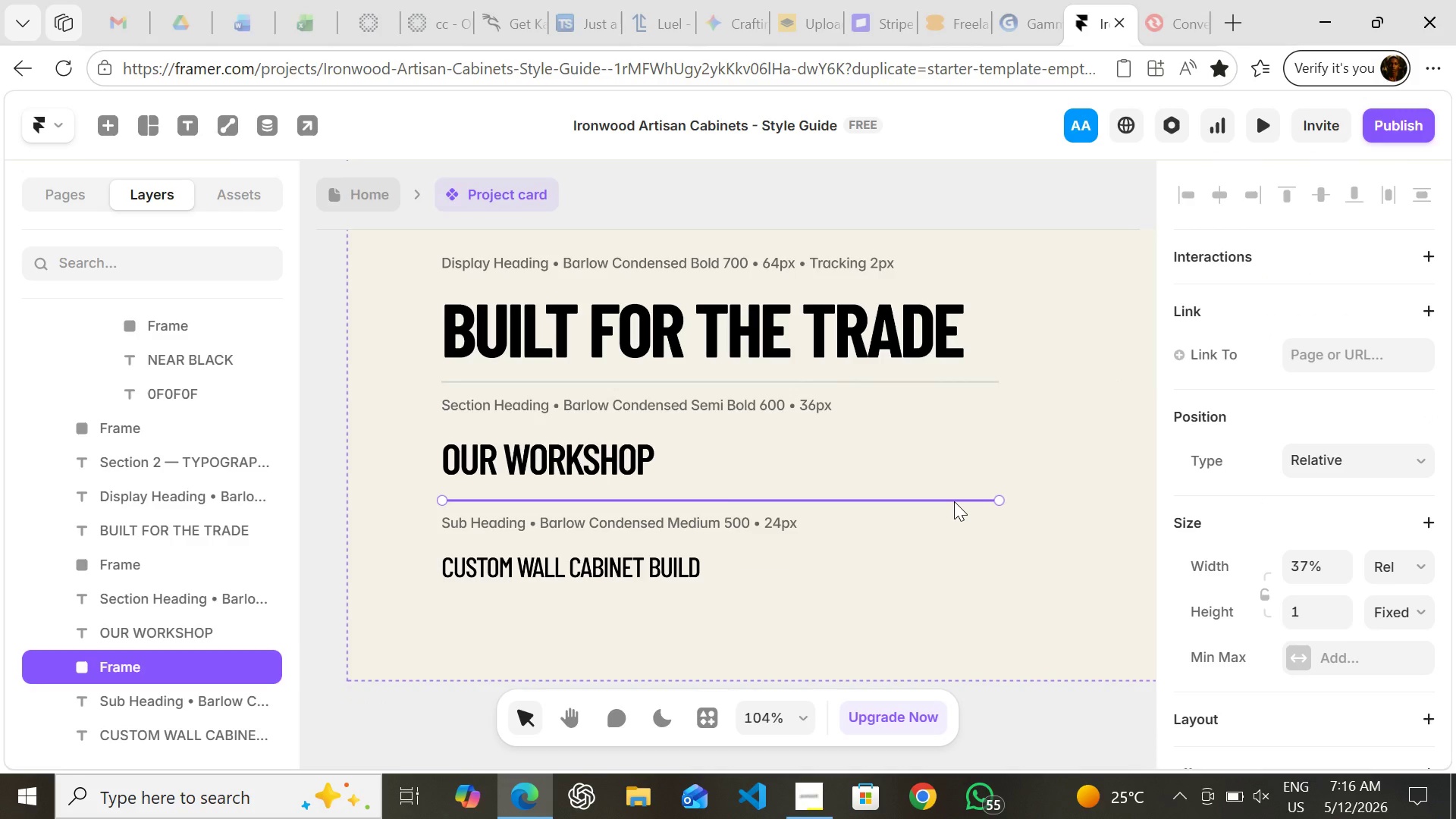 
key(Control+D)
 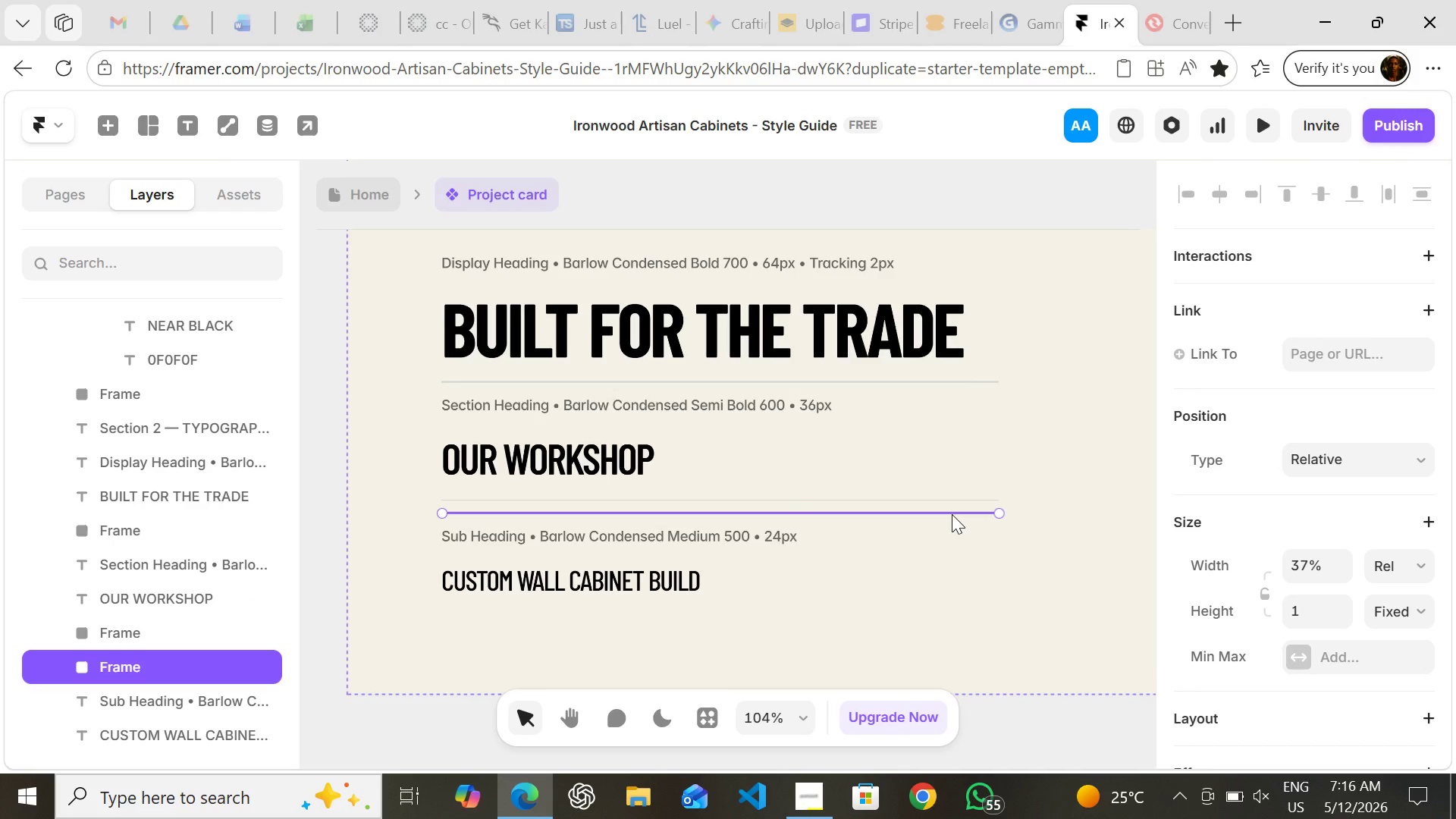 
left_click_drag(start_coordinate=[952, 514], to_coordinate=[952, 601])
 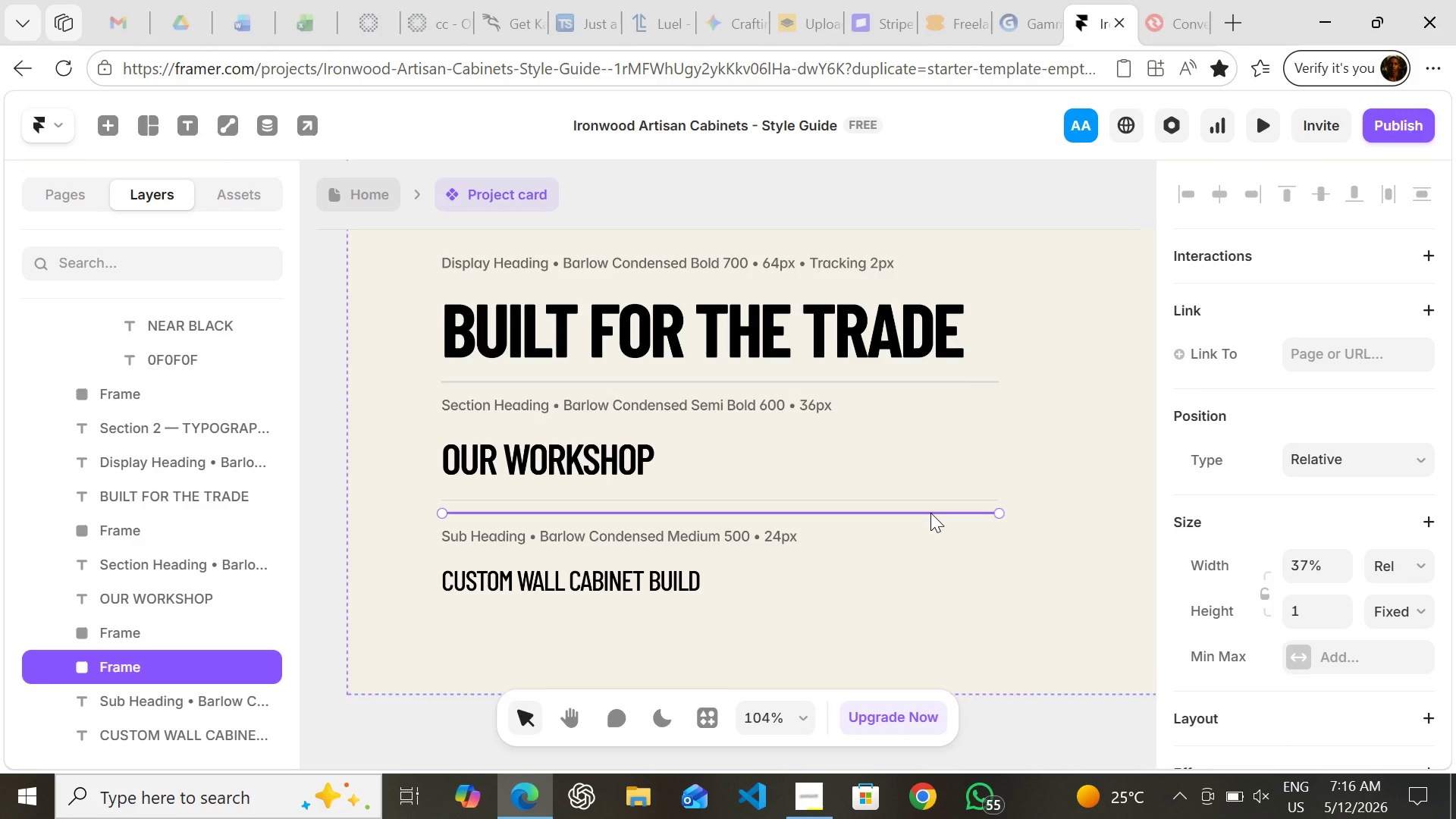 
left_click_drag(start_coordinate=[930, 513], to_coordinate=[926, 626])
 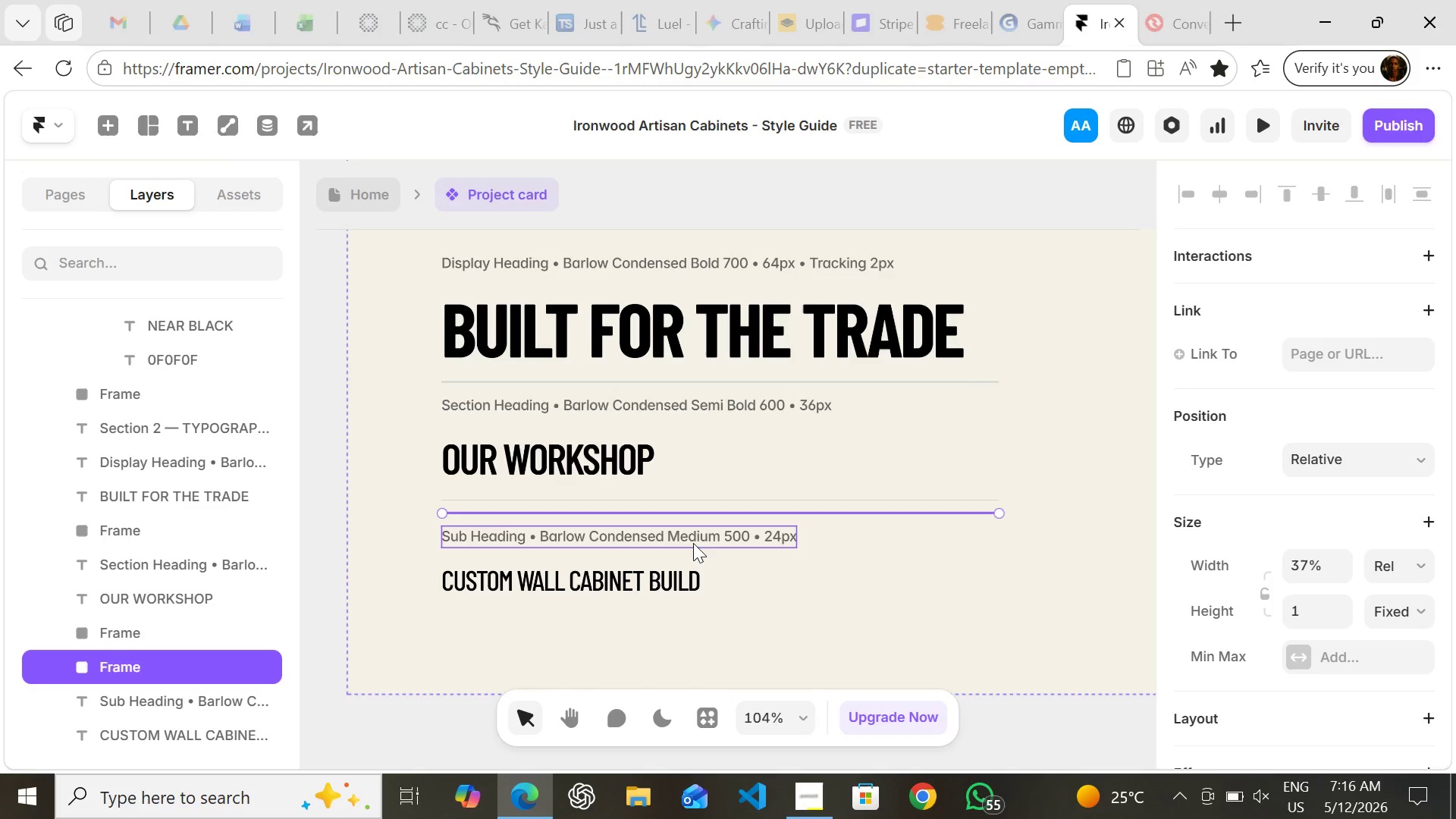 
left_click_drag(start_coordinate=[693, 541], to_coordinate=[689, 516])
 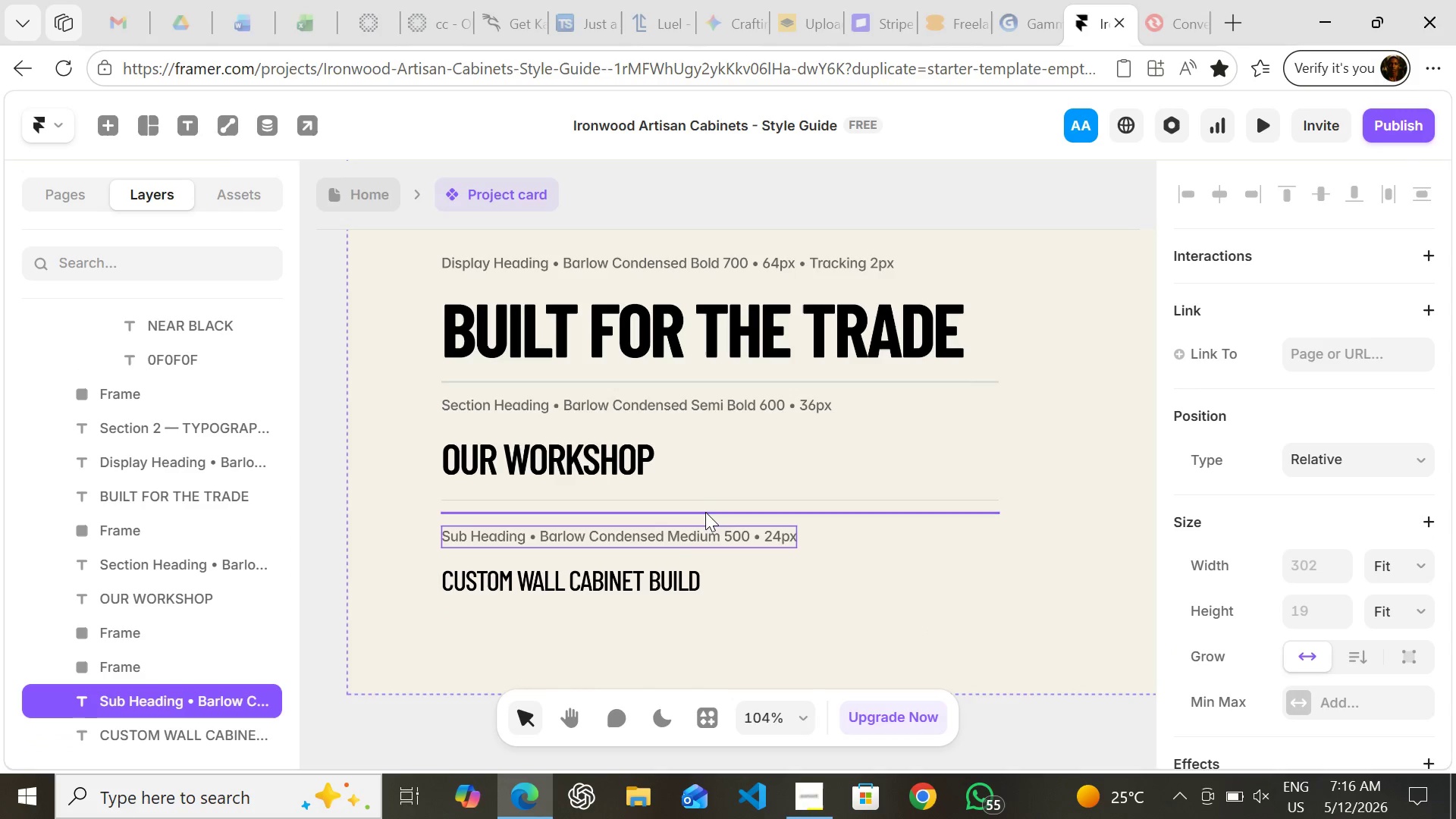 
left_click_drag(start_coordinate=[705, 513], to_coordinate=[709, 559])
 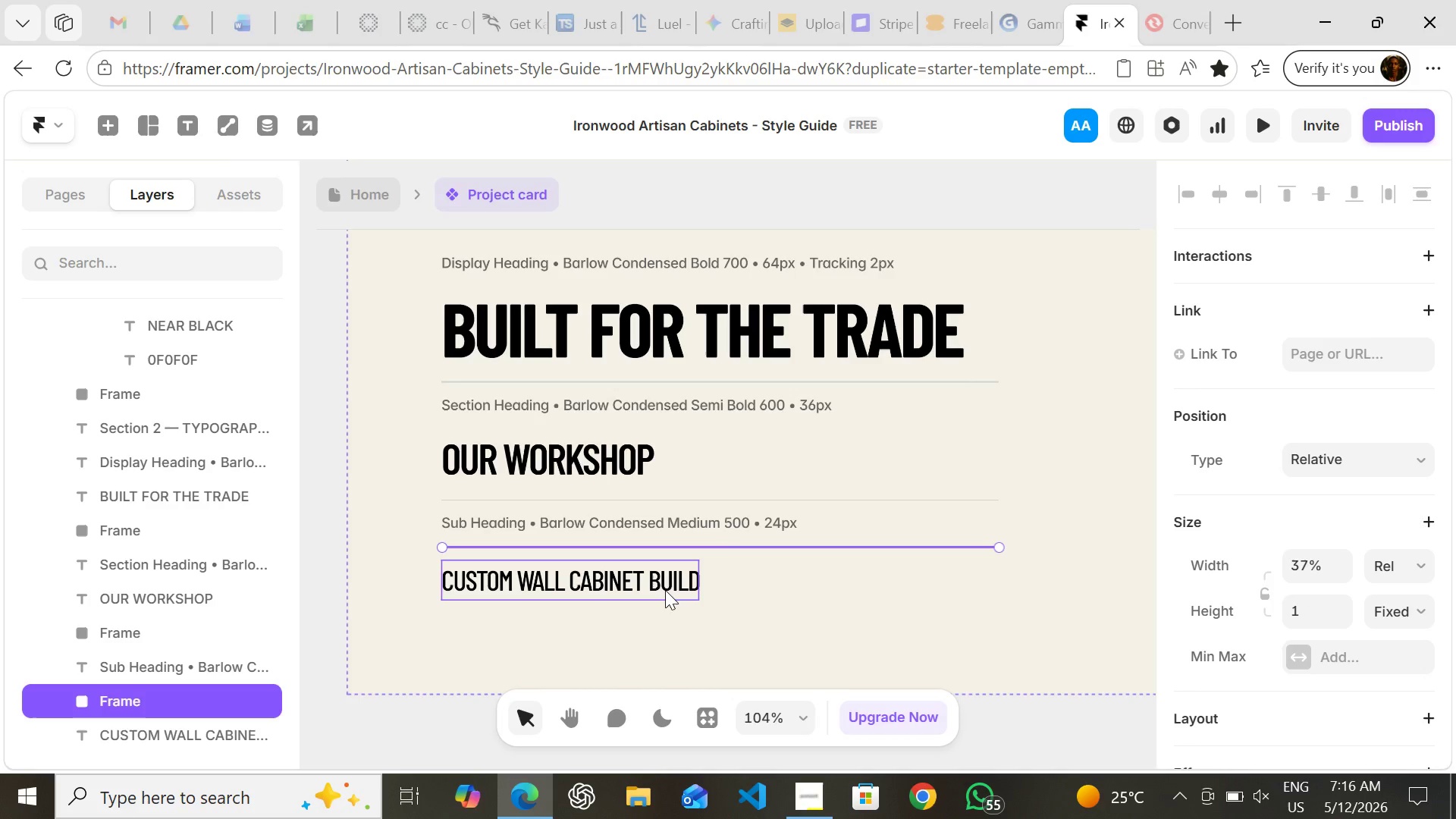 
left_click_drag(start_coordinate=[665, 585], to_coordinate=[657, 536])
 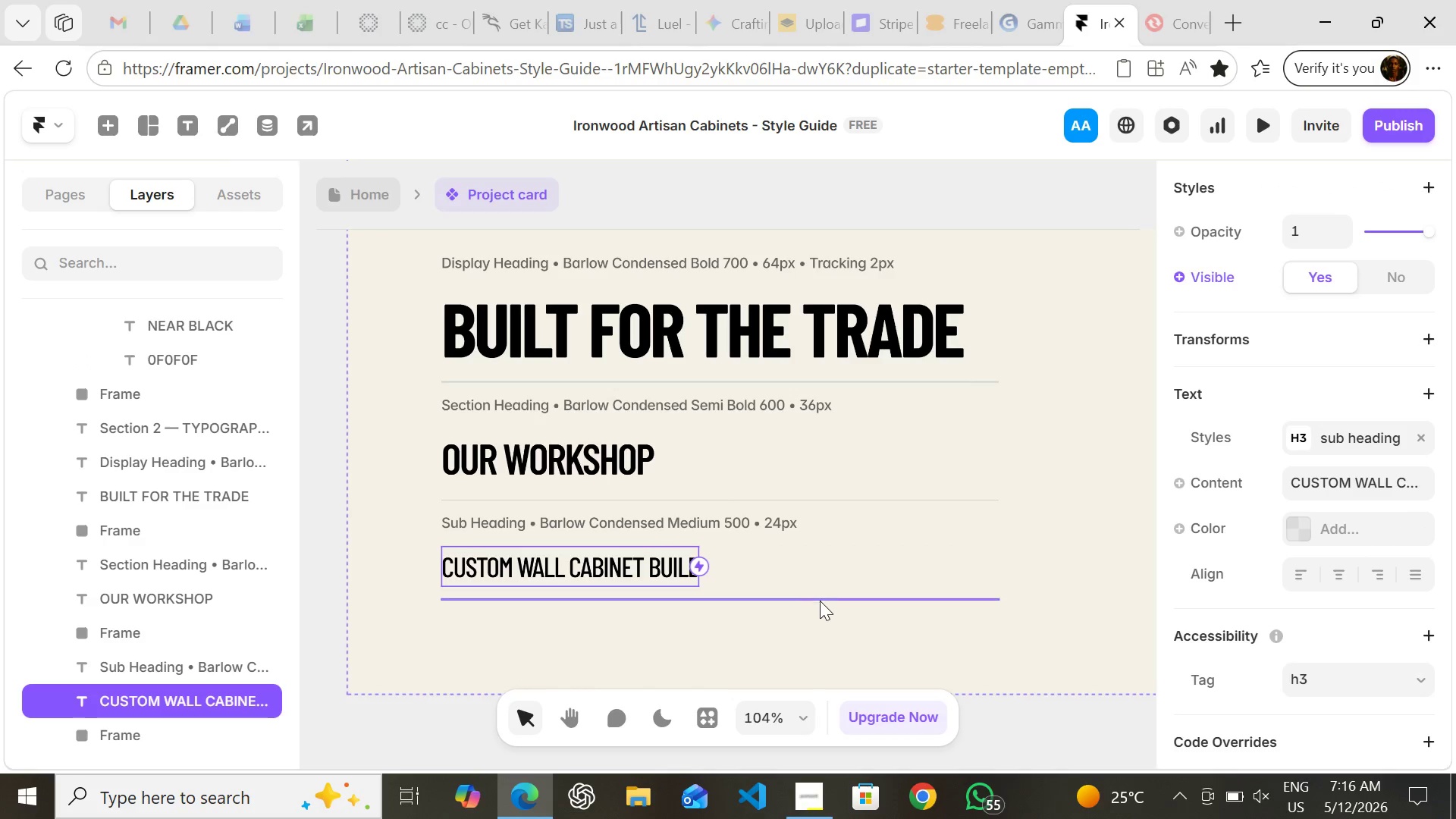 
left_click([791, 633])
 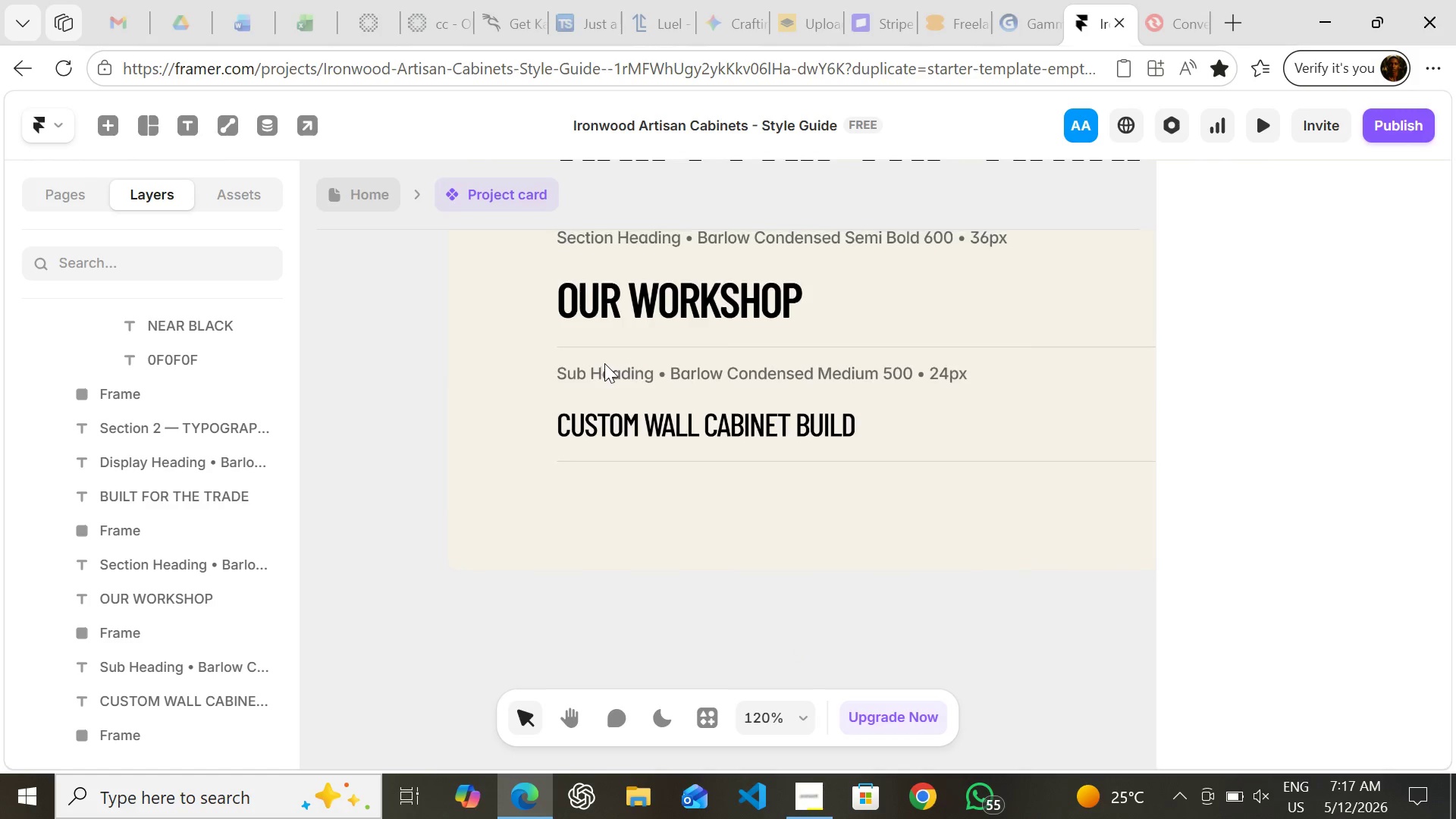 
wait(17.56)
 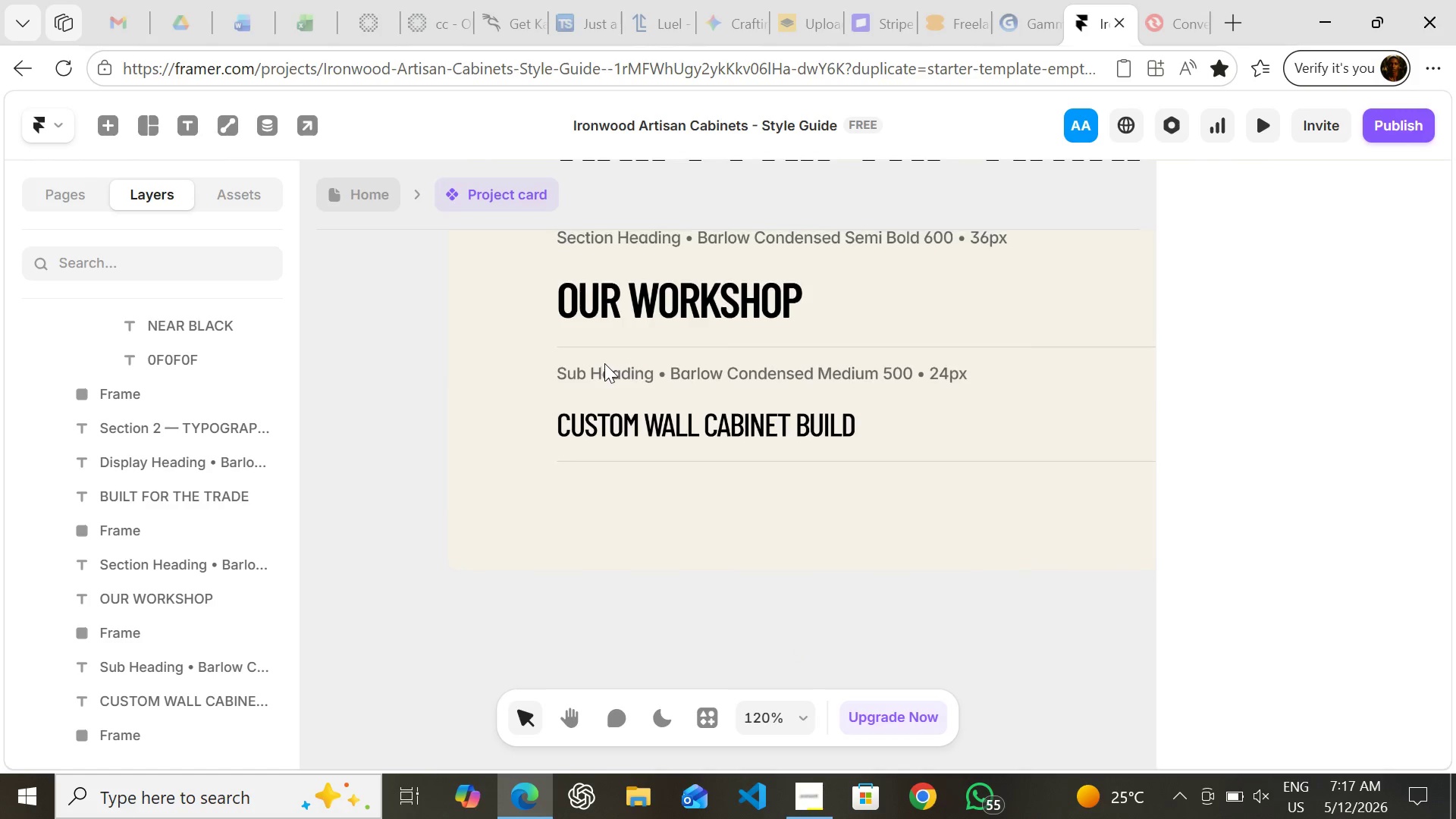 
key(T)
 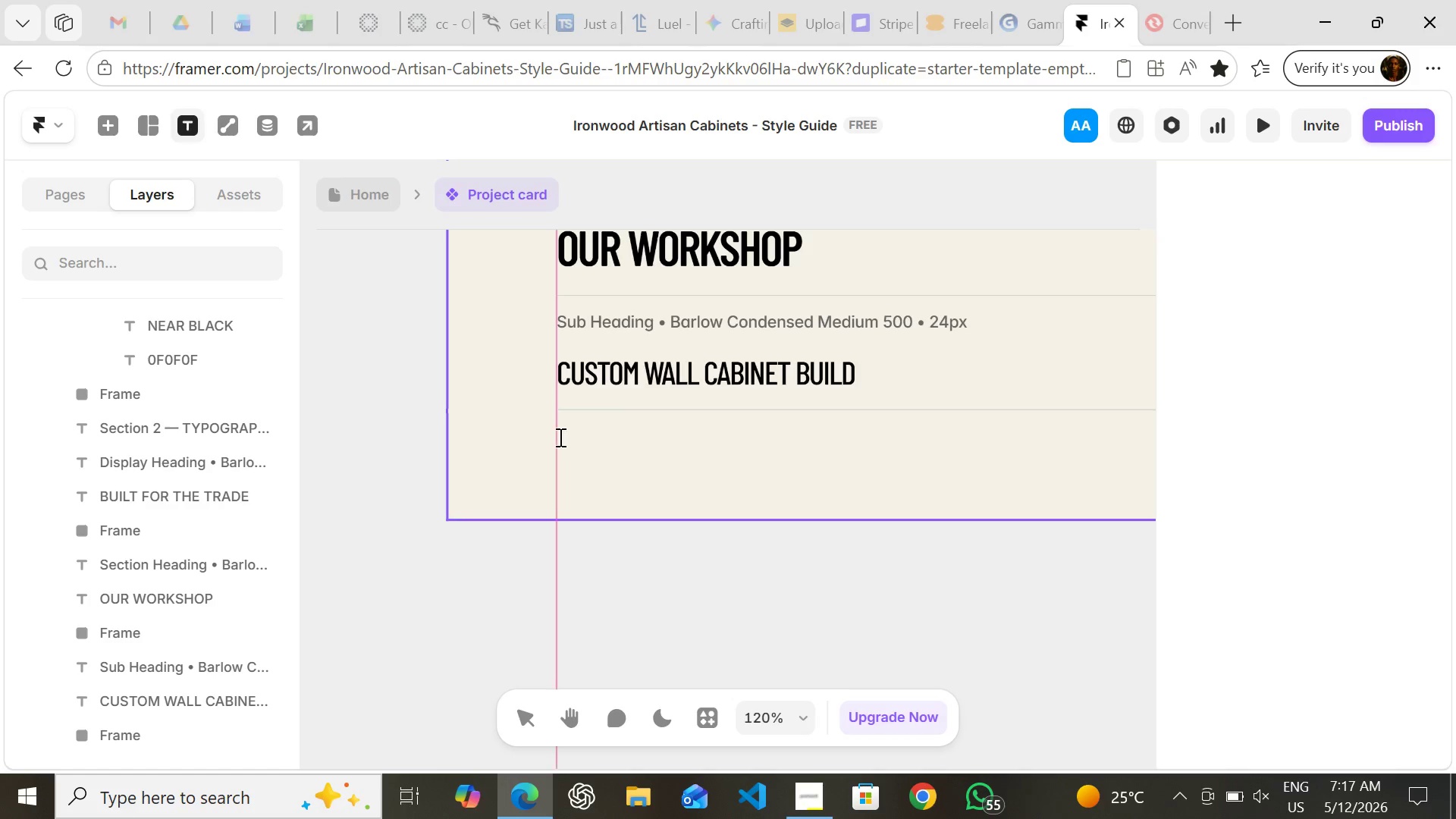 
left_click([558, 434])
 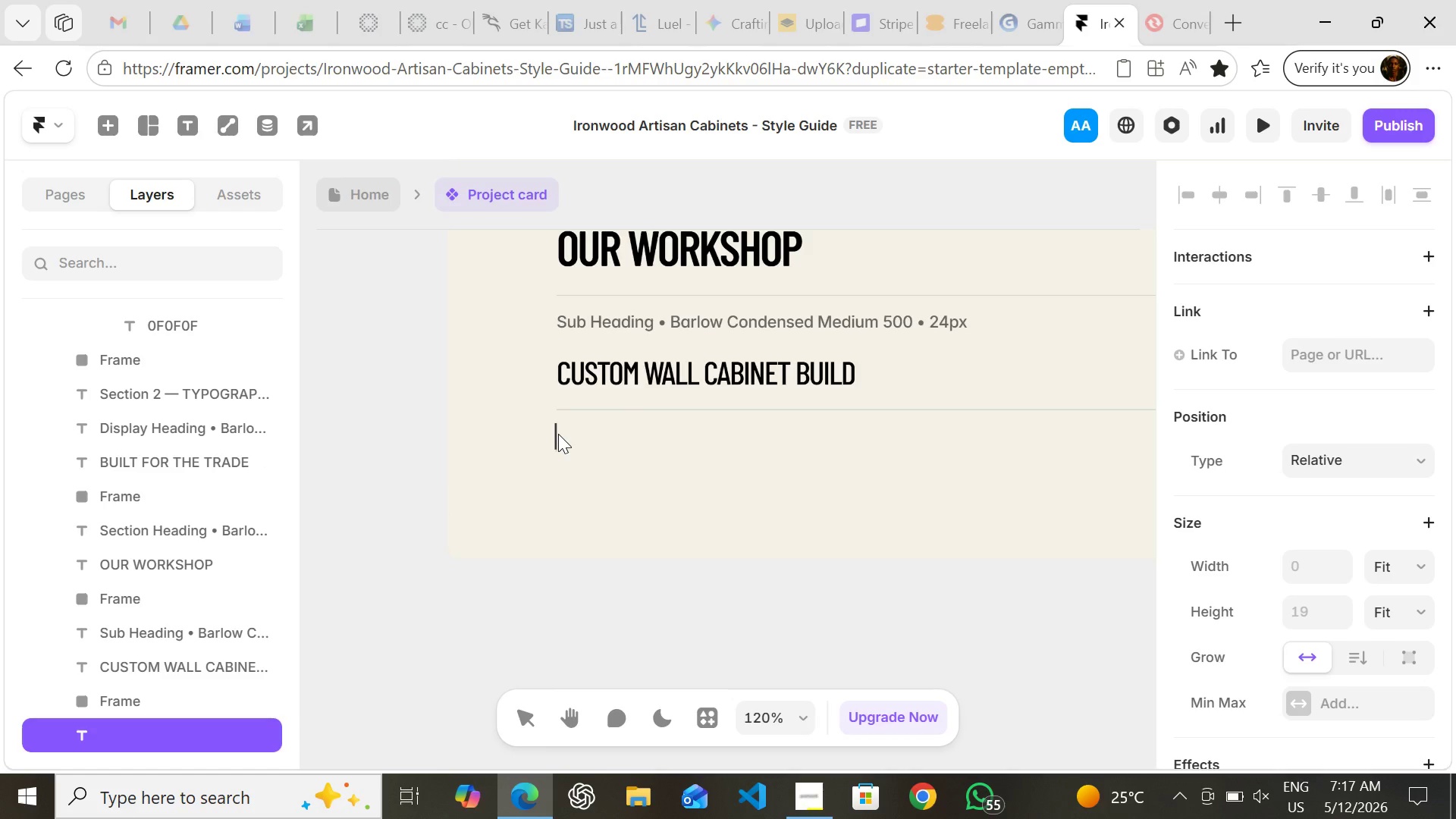 
left_click([653, 504])
 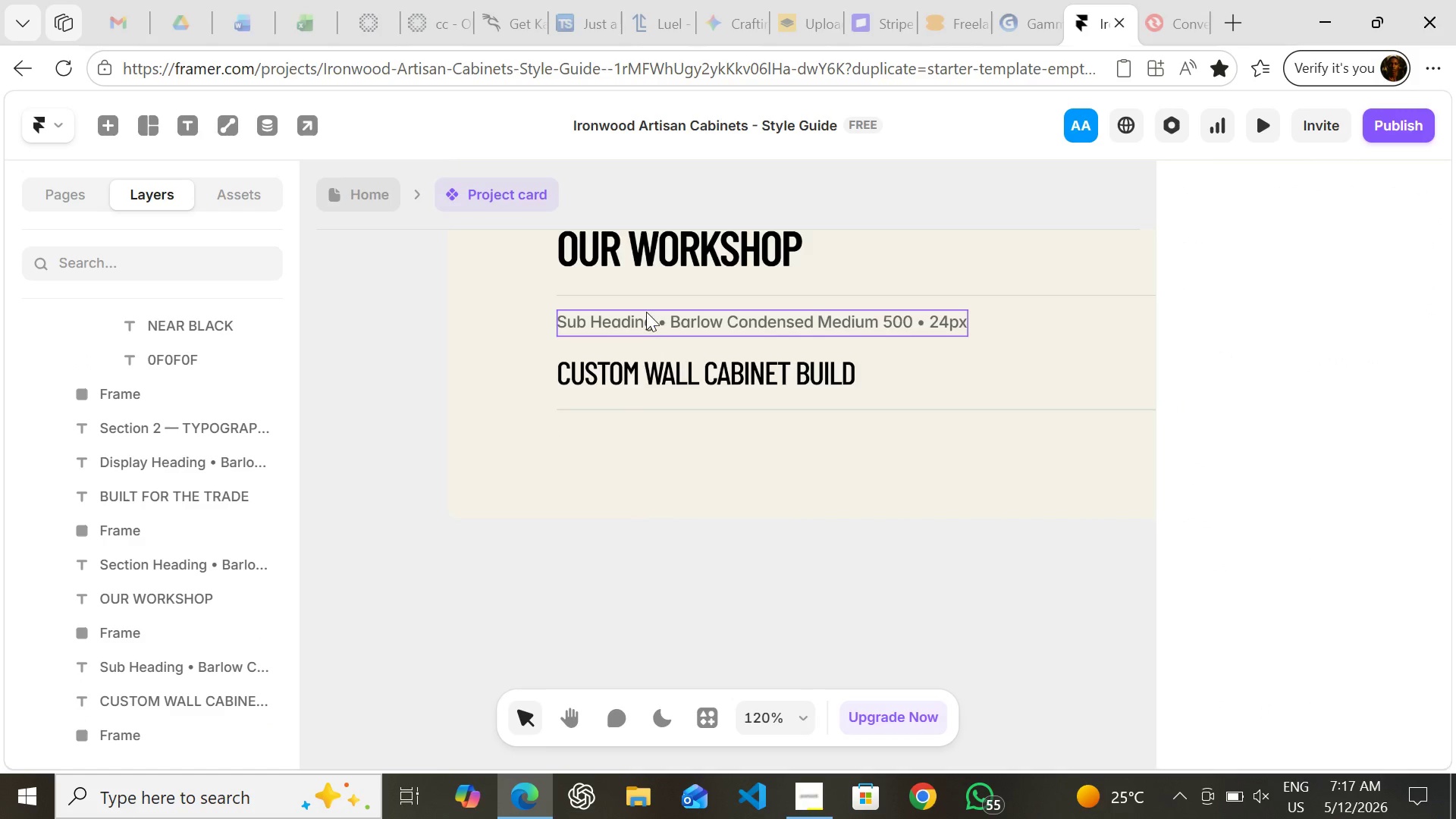 
left_click([646, 312])
 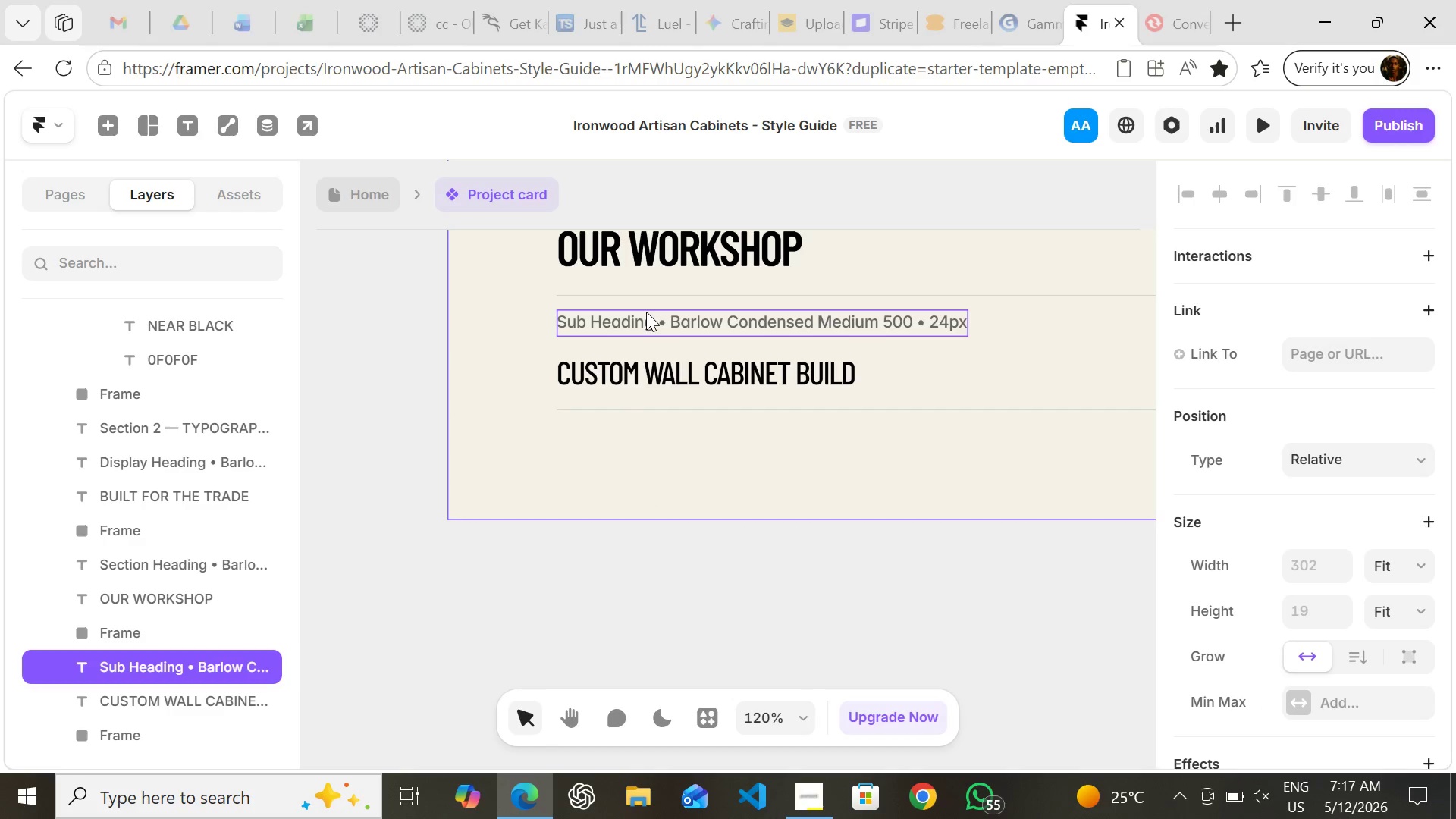 
key(Control+ControlLeft)
 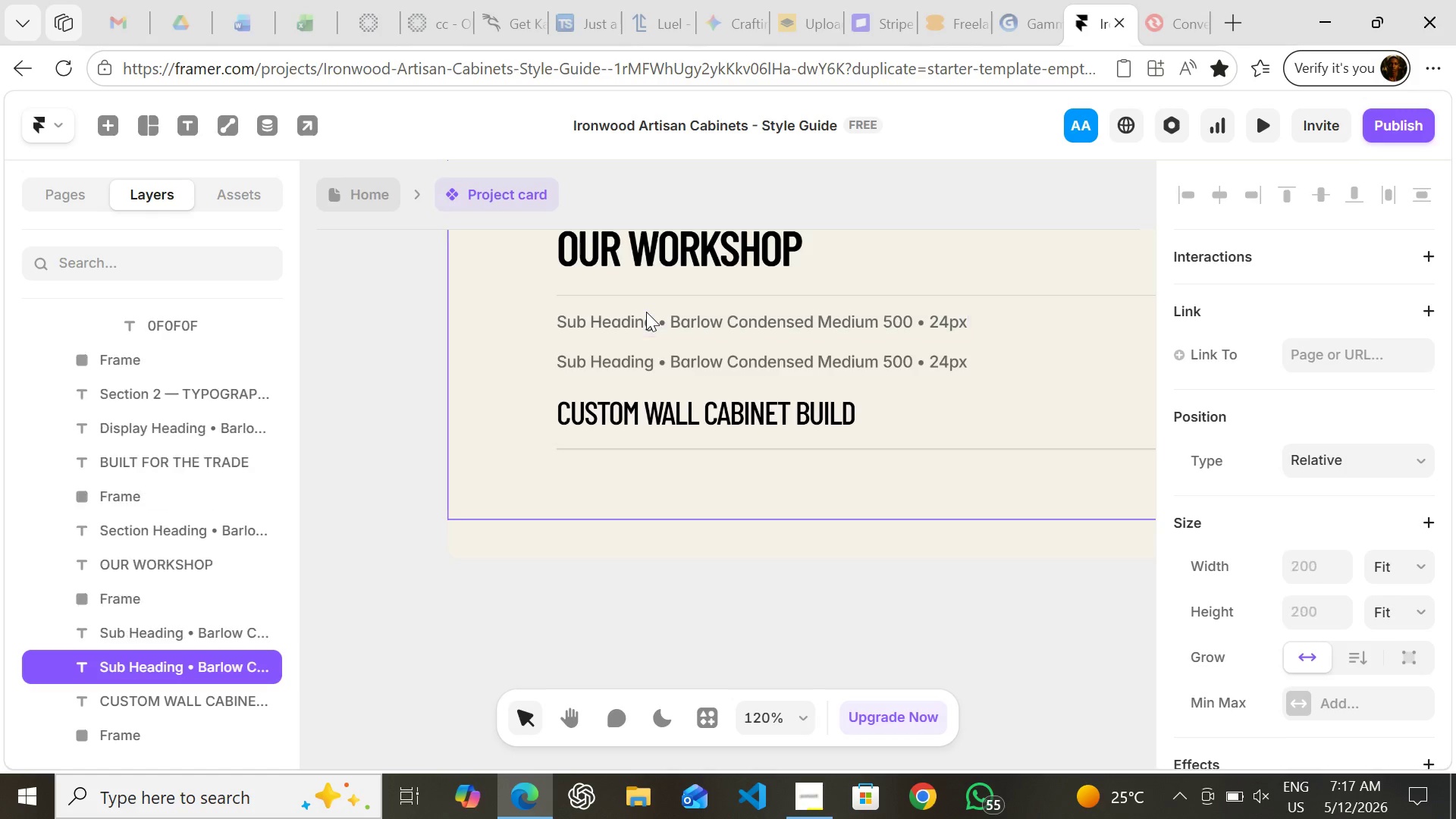 
key(Control+D)
 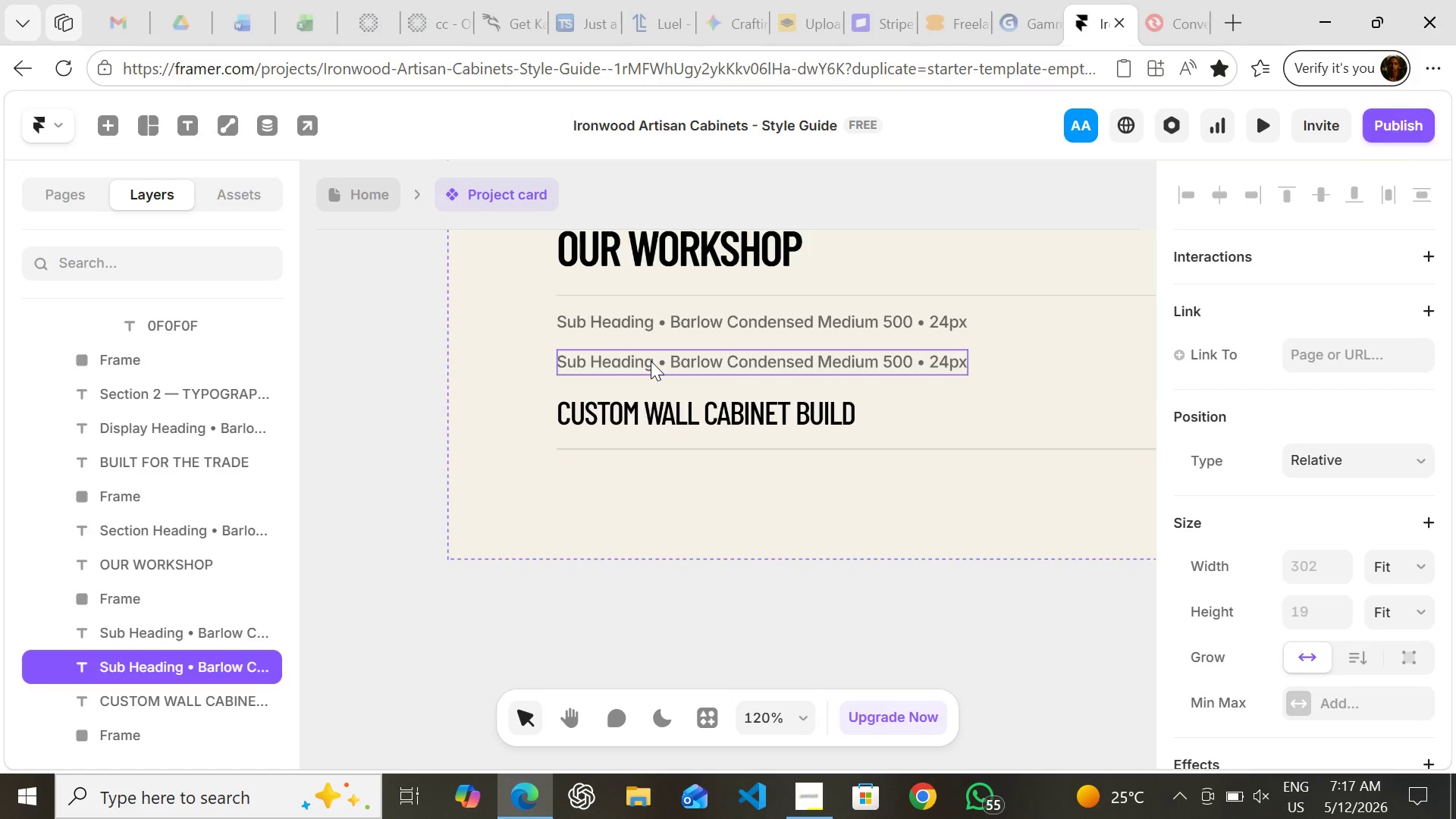 
left_click_drag(start_coordinate=[651, 361], to_coordinate=[655, 492])
 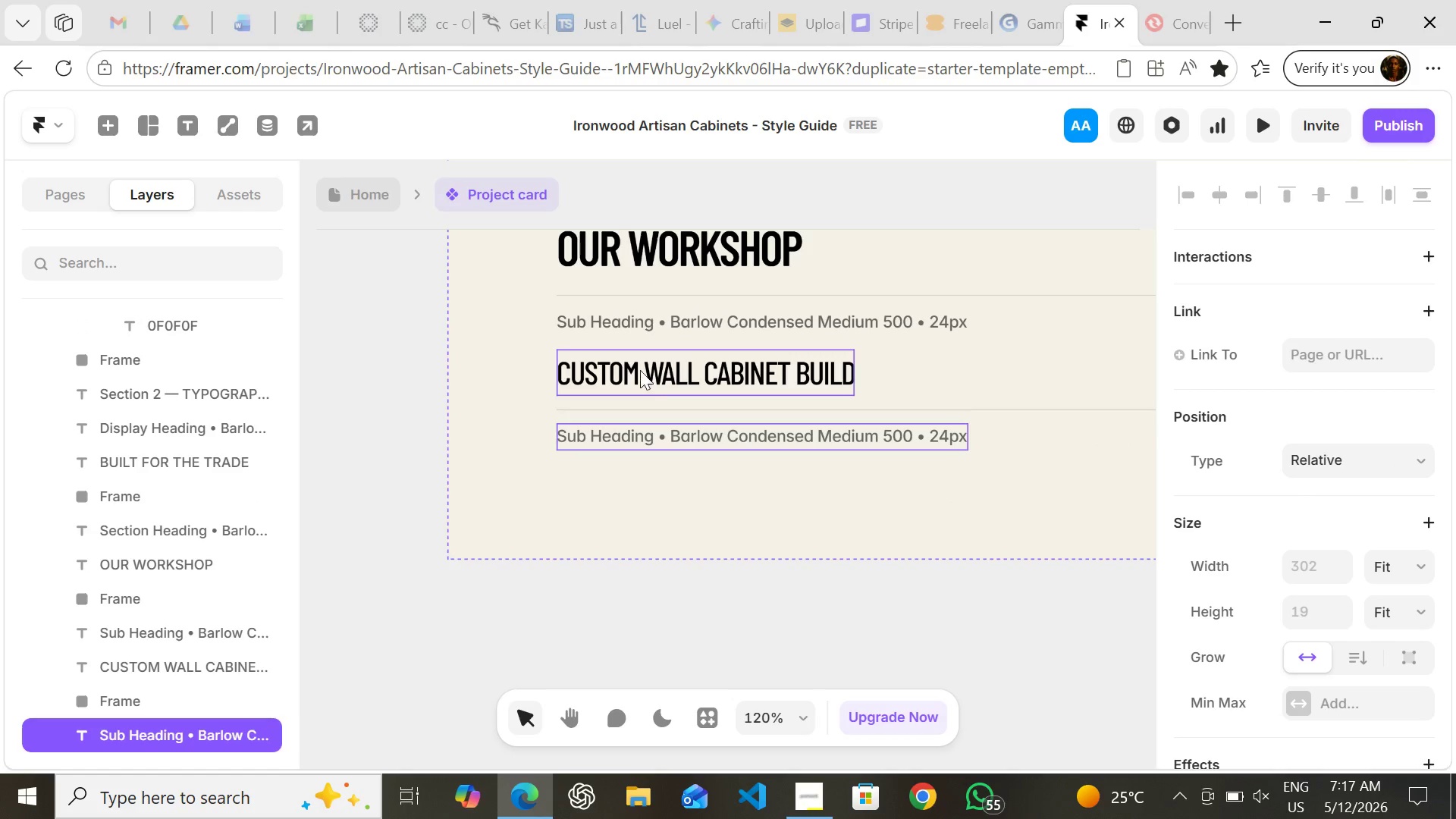 
left_click([639, 370])
 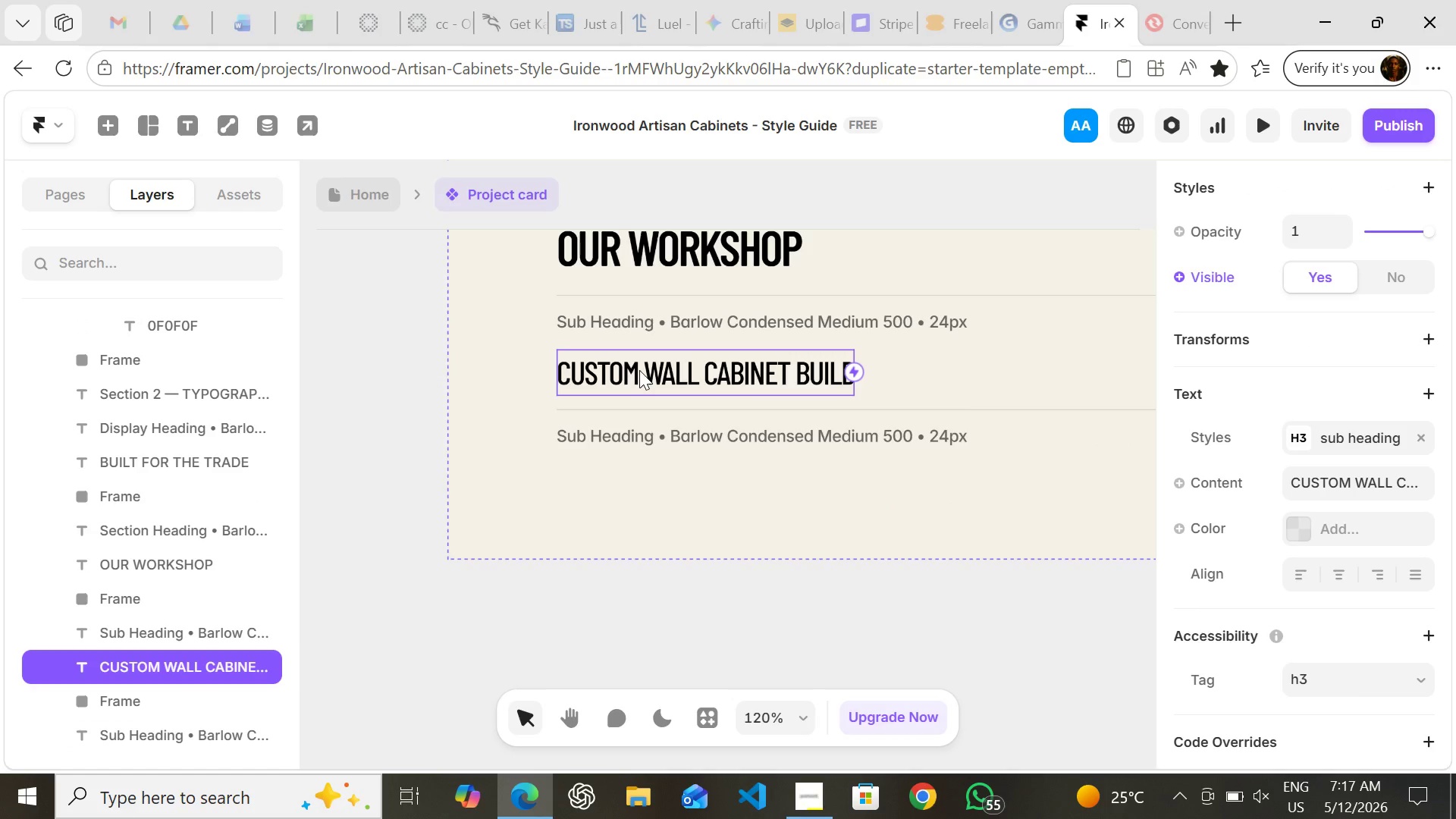 
key(Control+D)
 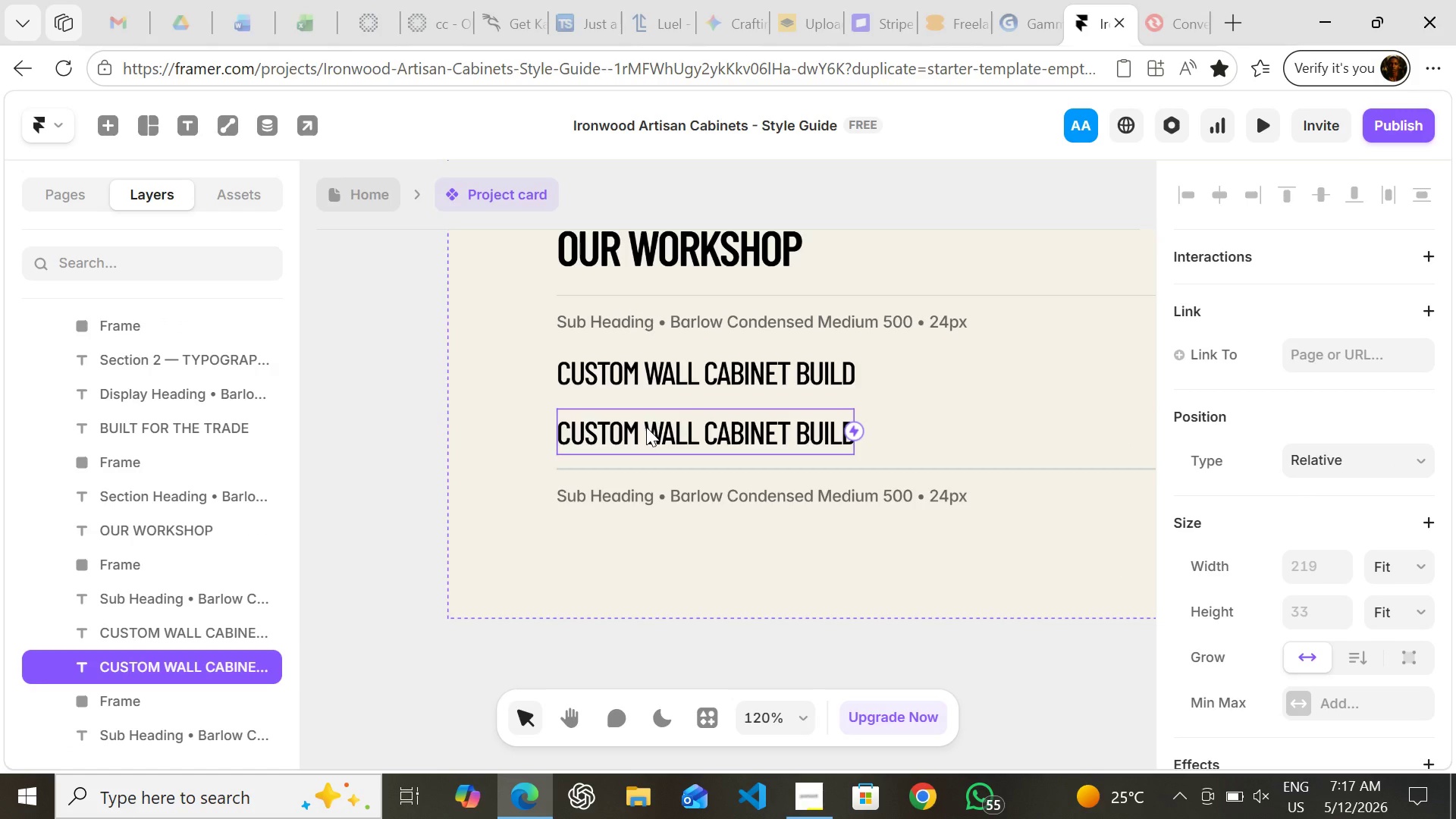 
left_click_drag(start_coordinate=[646, 427], to_coordinate=[651, 532])
 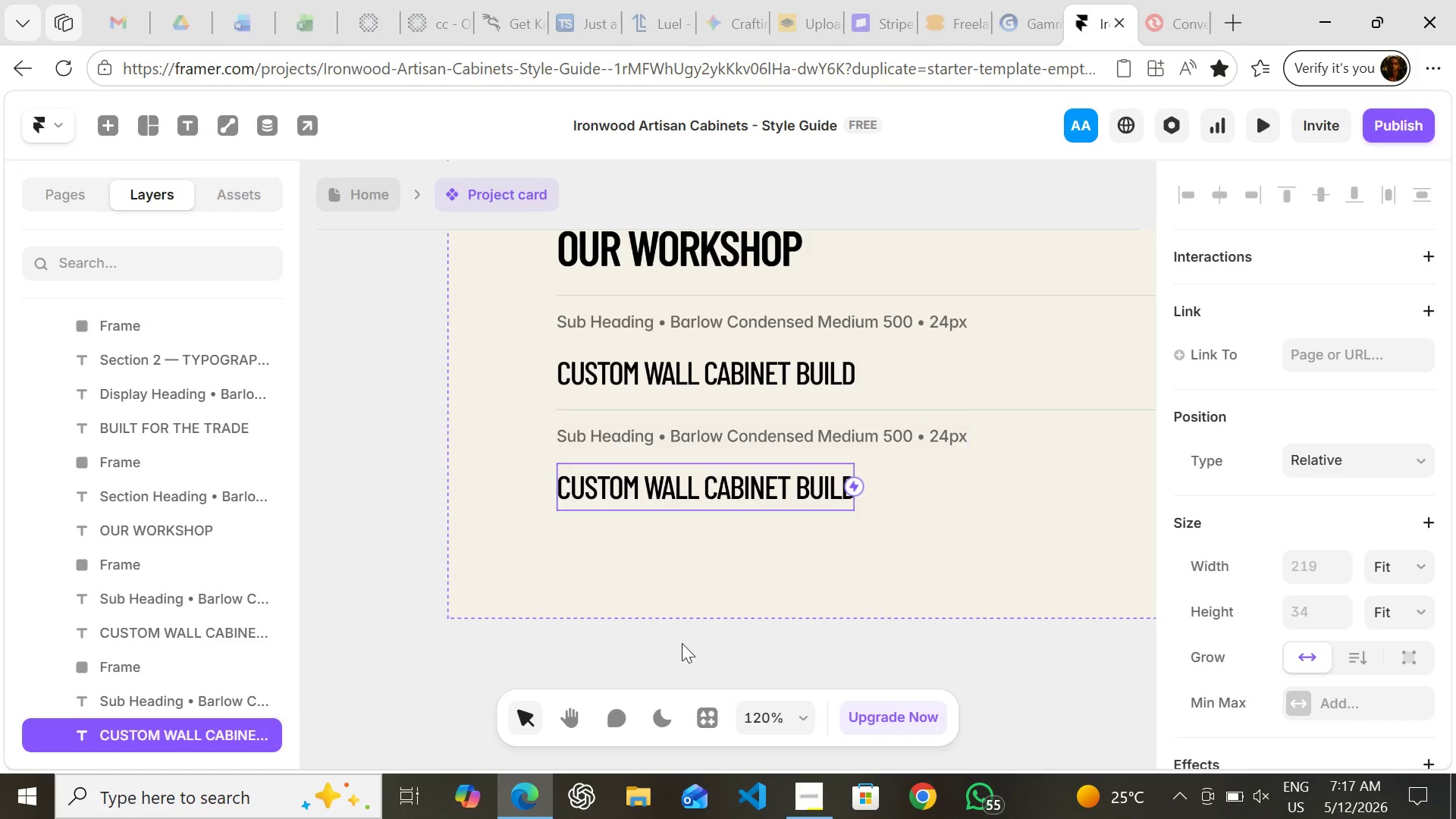 
left_click([802, 792])